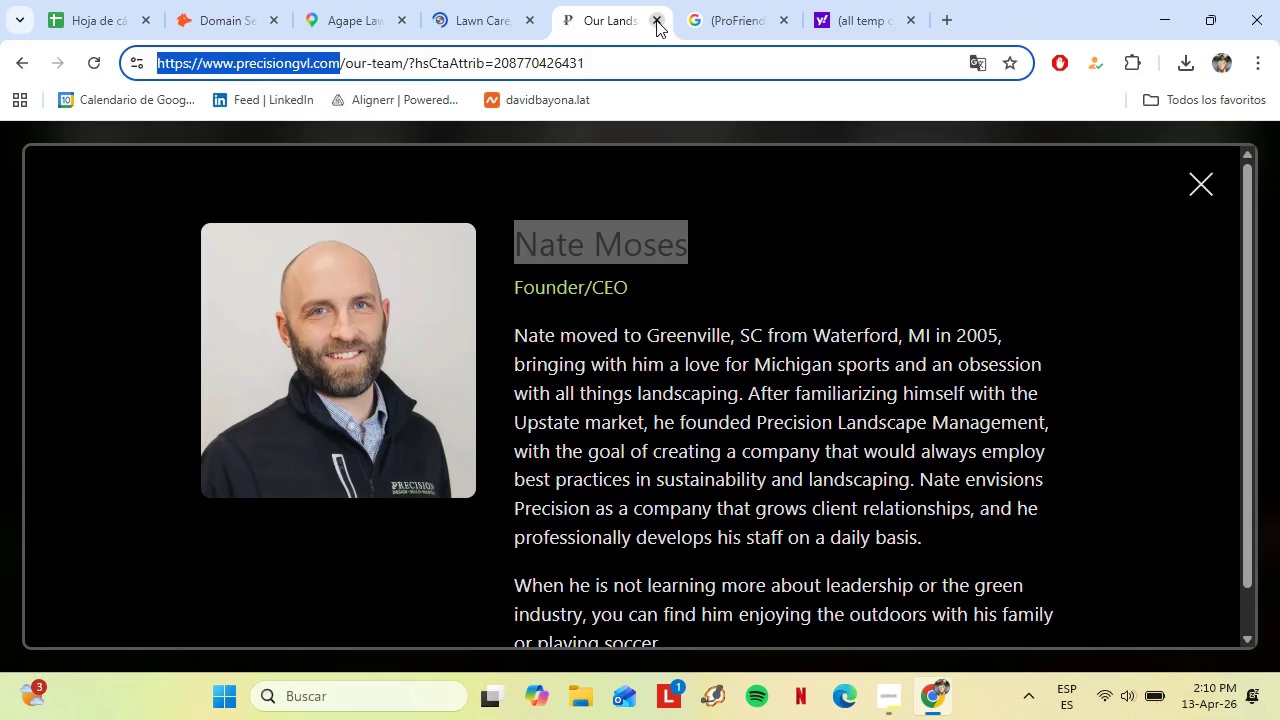 
left_click([656, 20])
 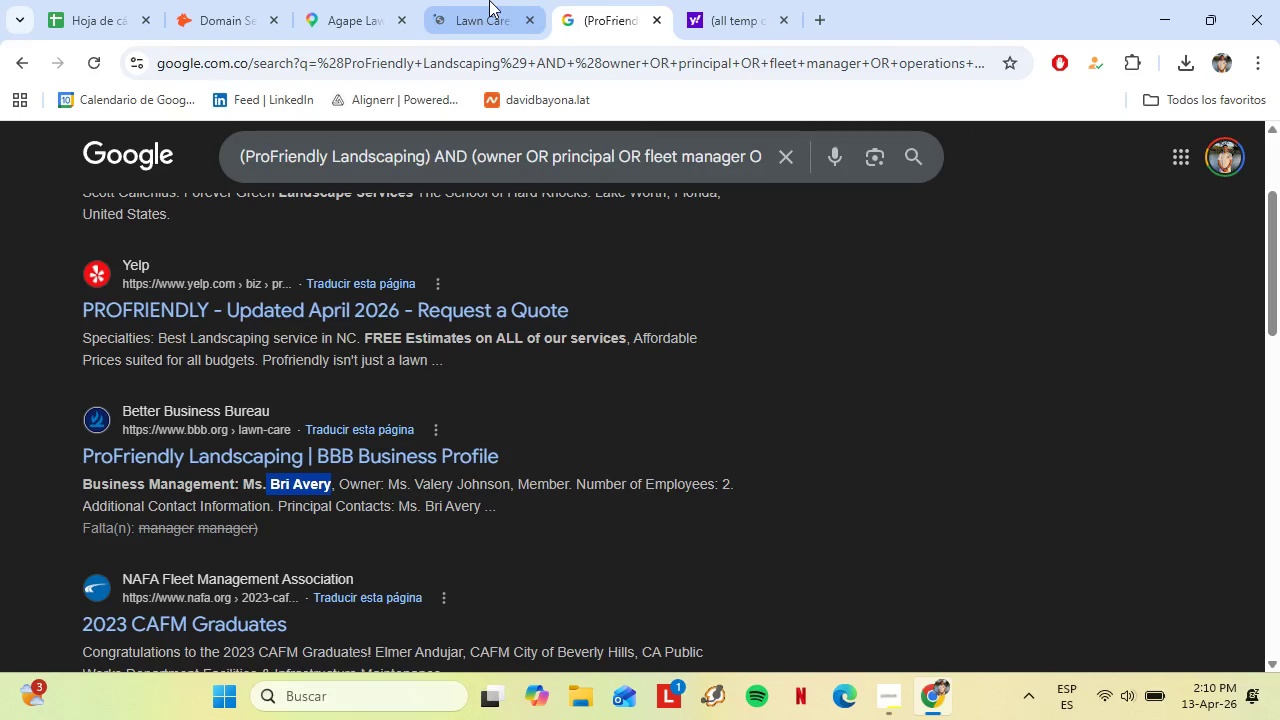 
left_click([489, 0])
 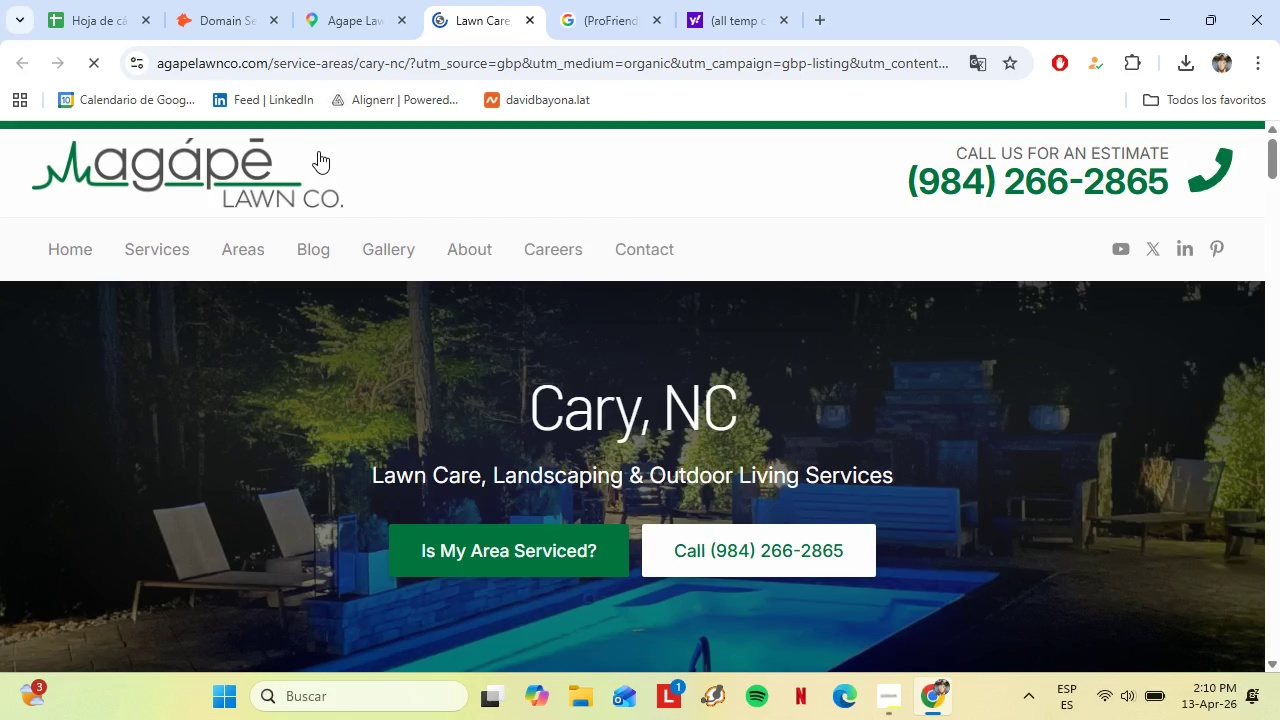 
left_click([321, 0])
 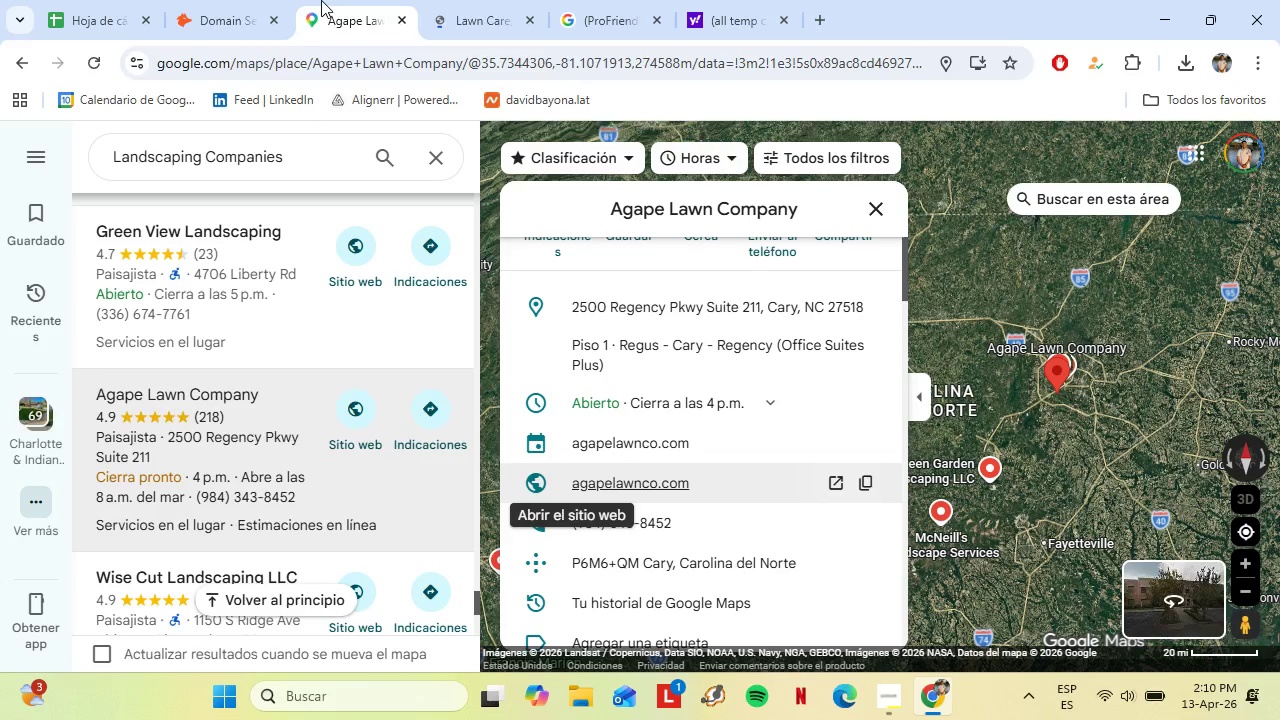 
scroll: coordinate [261, 441], scroll_direction: down, amount: 1.0
 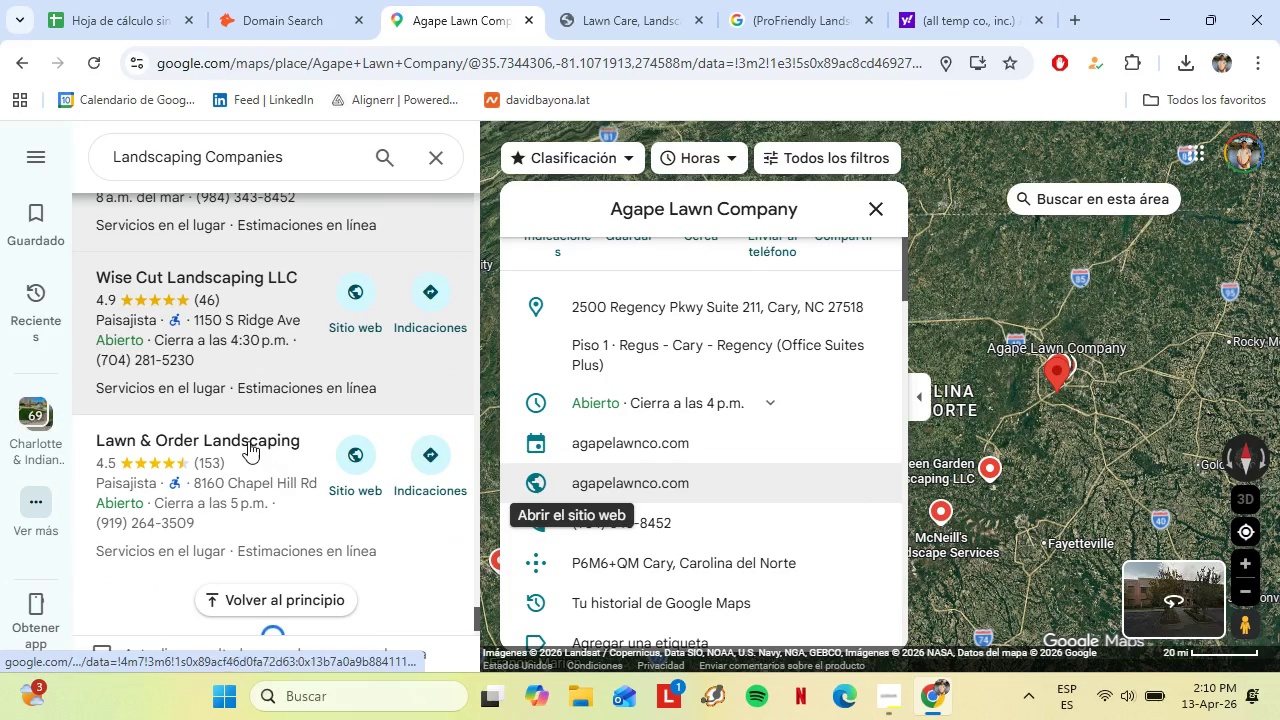 
left_click([223, 448])
 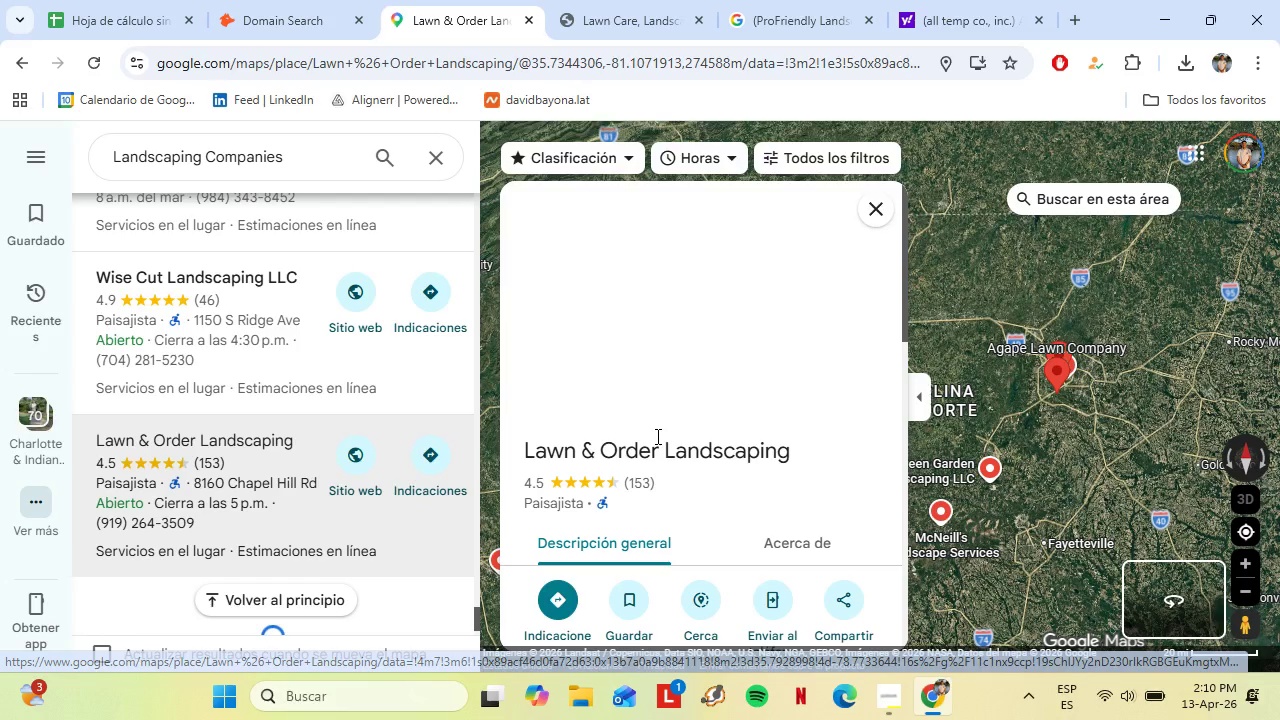 
scroll: coordinate [663, 443], scroll_direction: down, amount: 4.0
 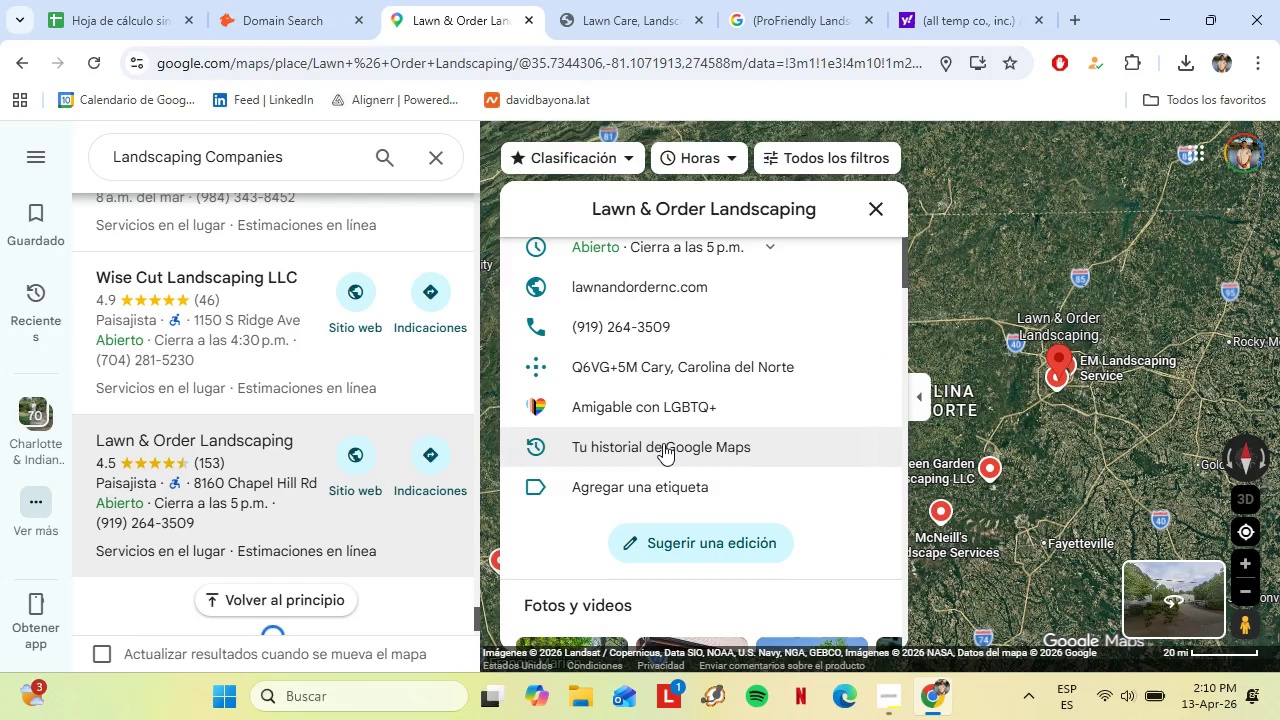 
scroll: coordinate [663, 443], scroll_direction: up, amount: 1.0
 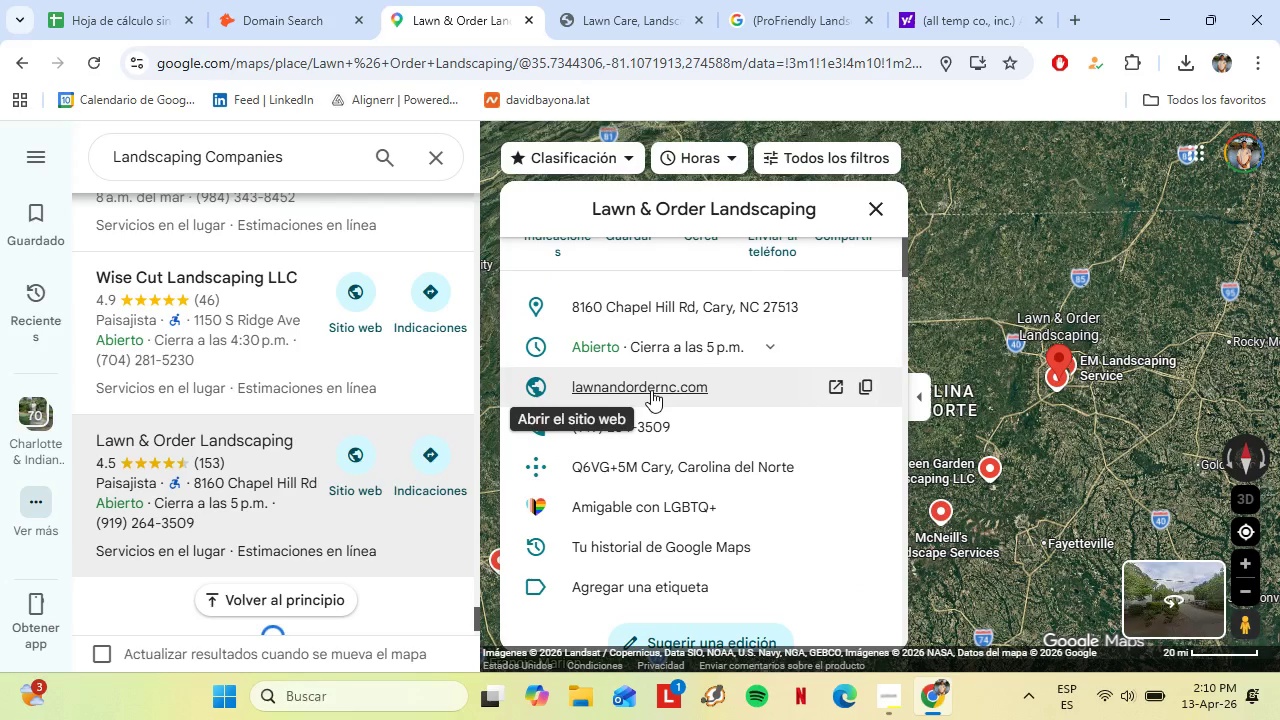 
left_click([651, 390])
 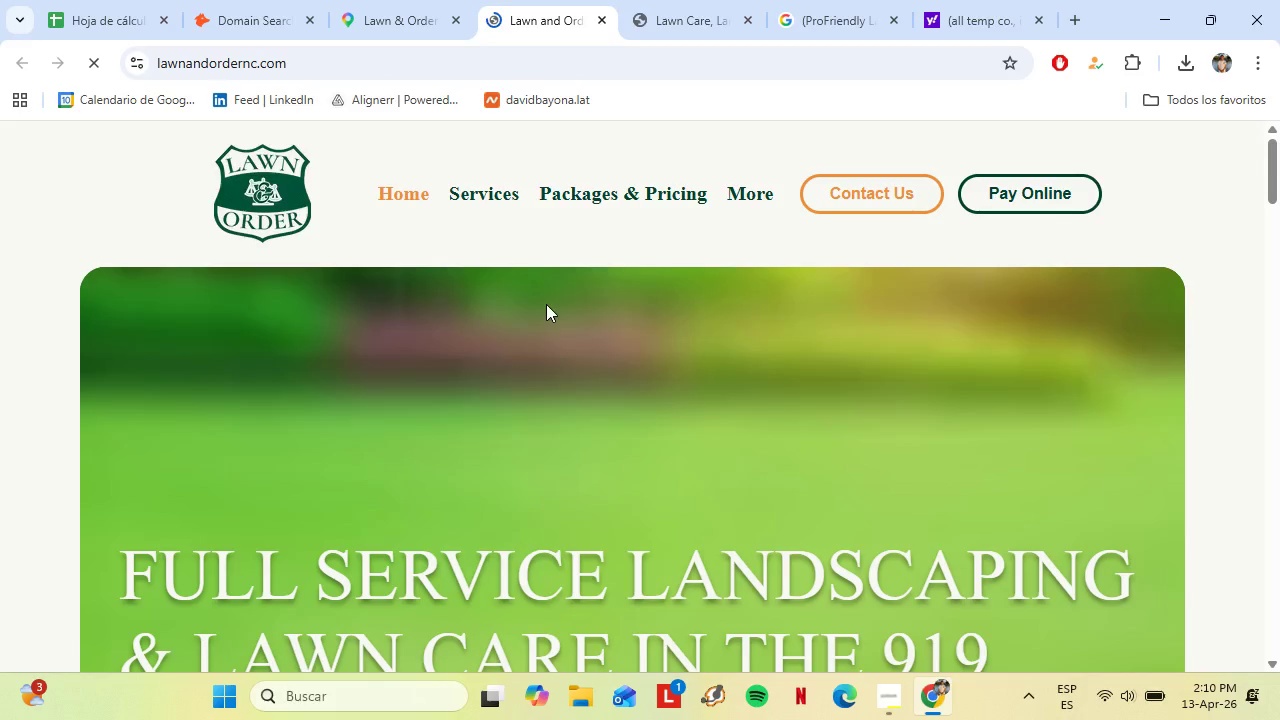 
scroll: coordinate [532, 346], scroll_direction: down, amount: 9.0
 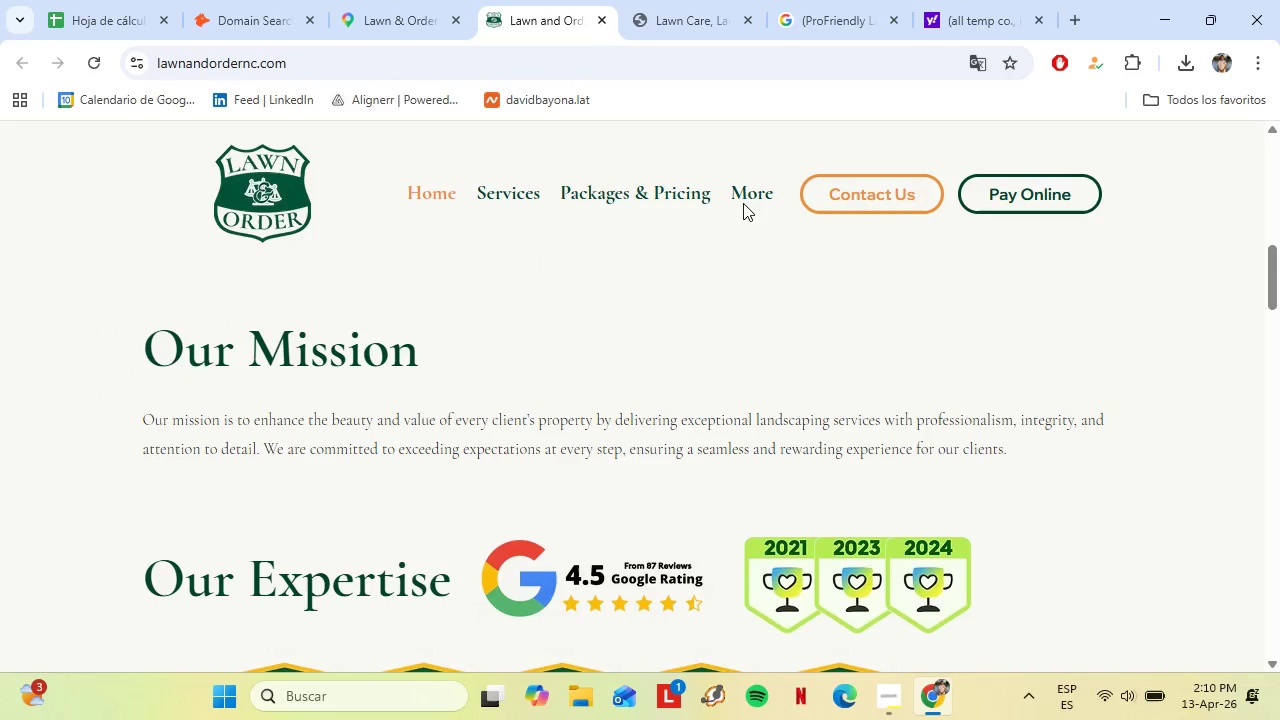 
left_click([744, 195])
 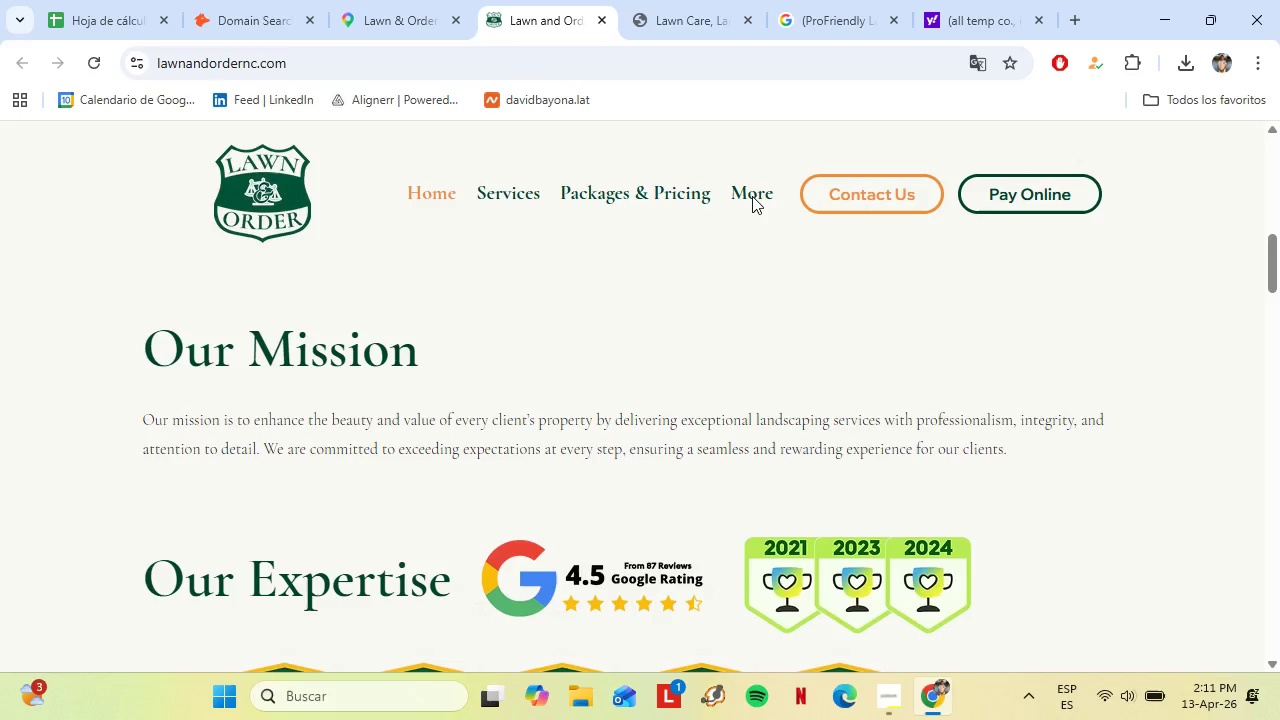 
wait(23.92)
 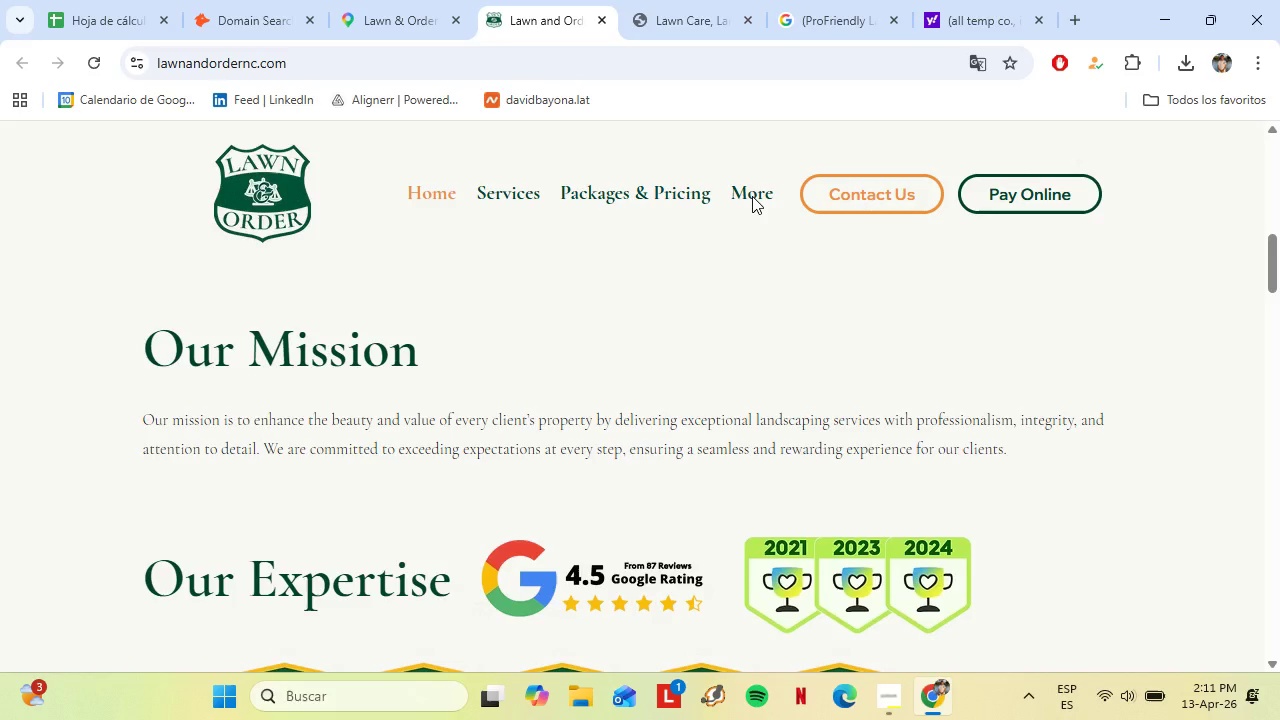 
left_click([743, 174])
 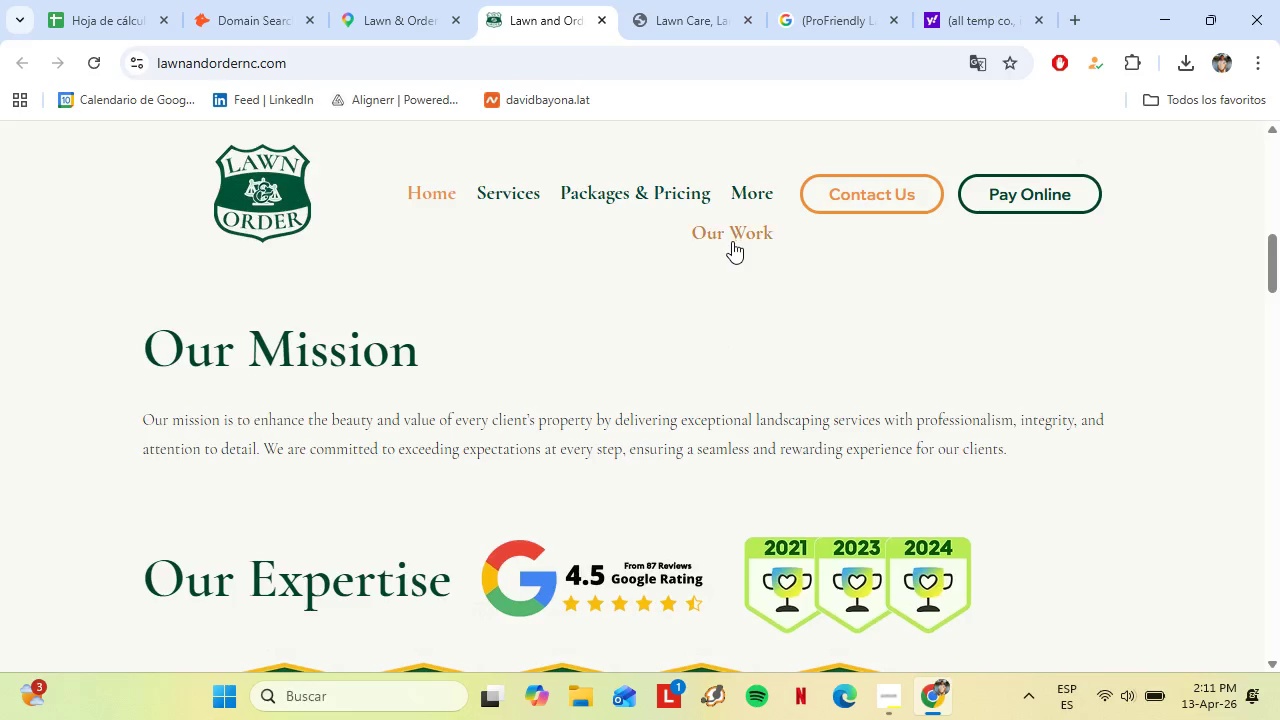 
left_click([732, 240])
 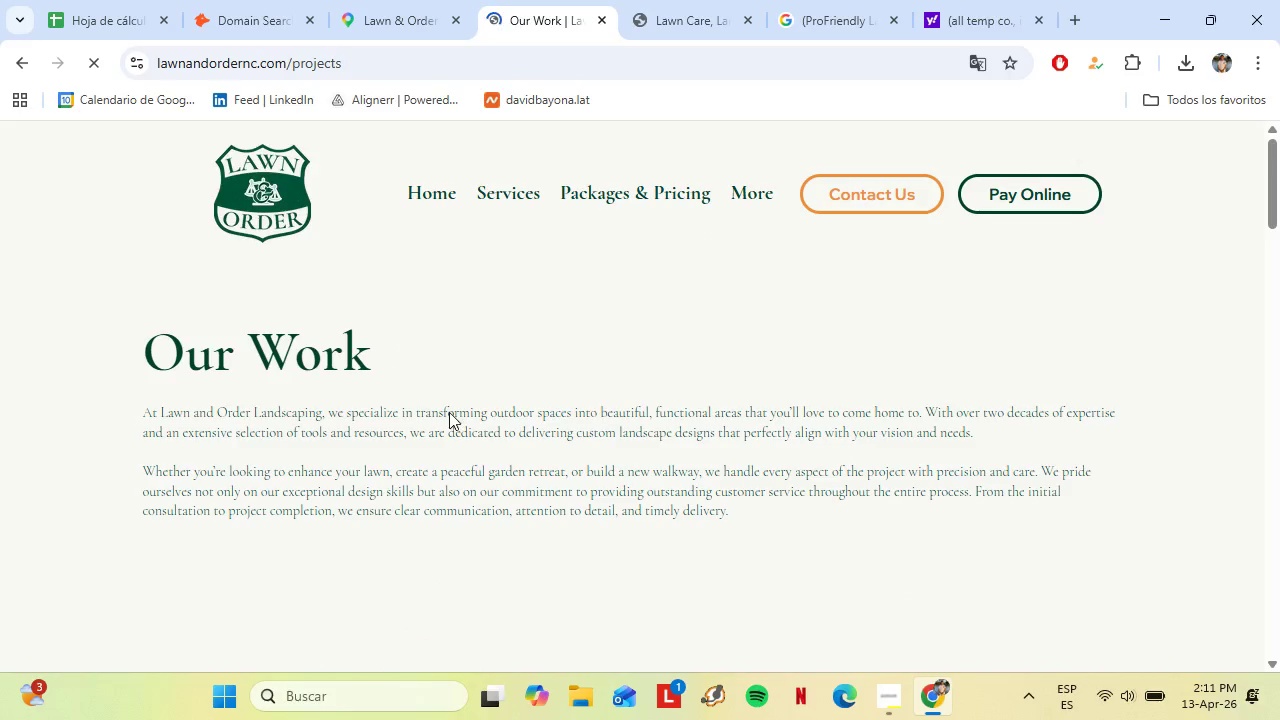 
scroll: coordinate [408, 409], scroll_direction: down, amount: 2.0
 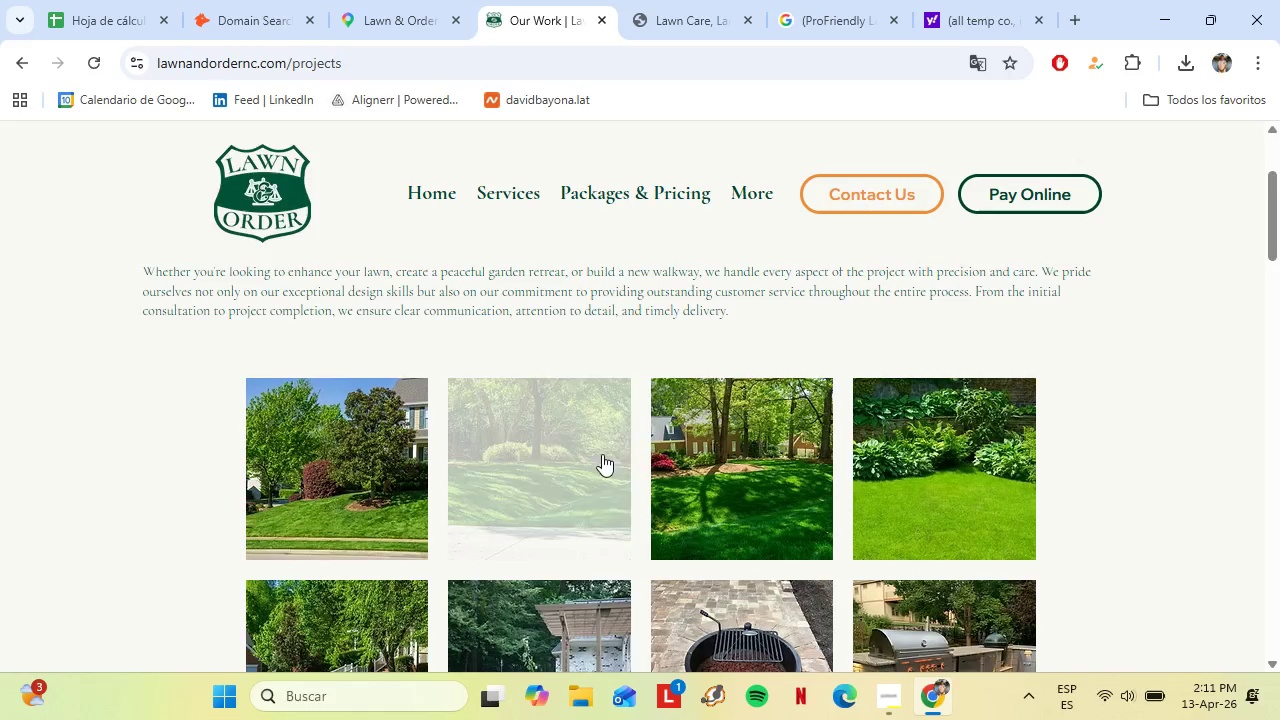 
scroll: coordinate [585, 459], scroll_direction: up, amount: 4.0
 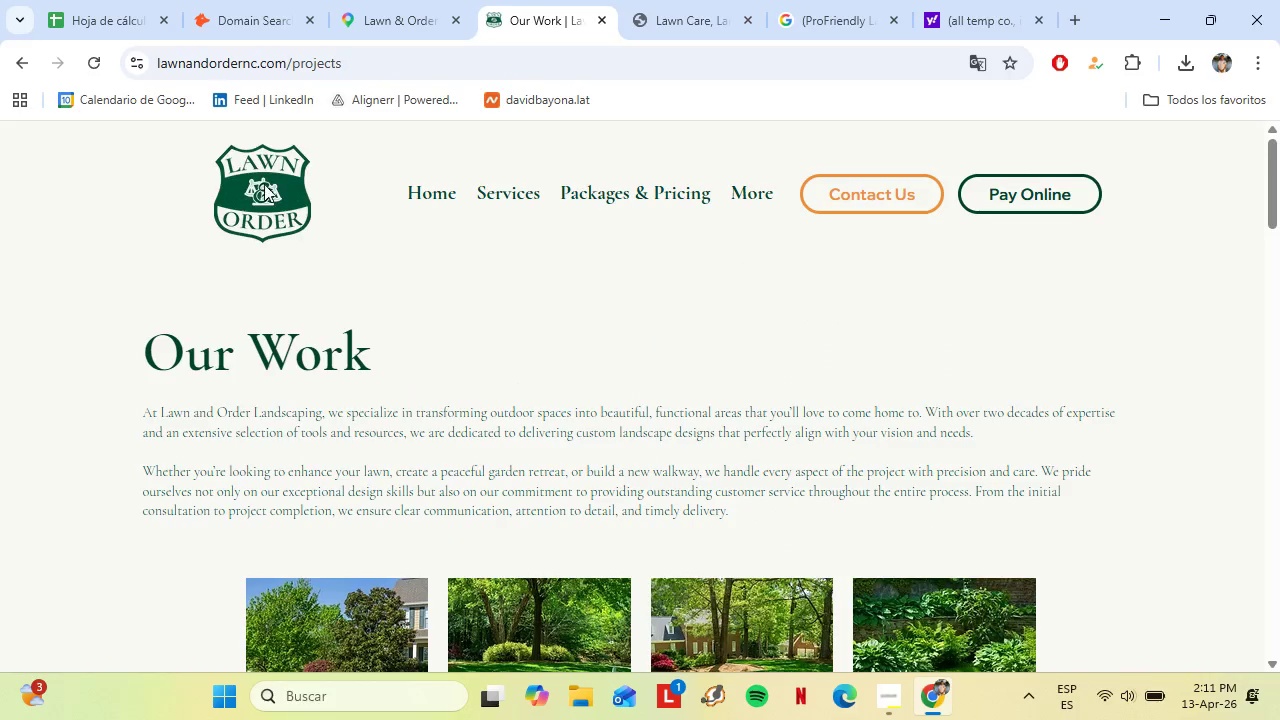 
left_click([378, 0])
 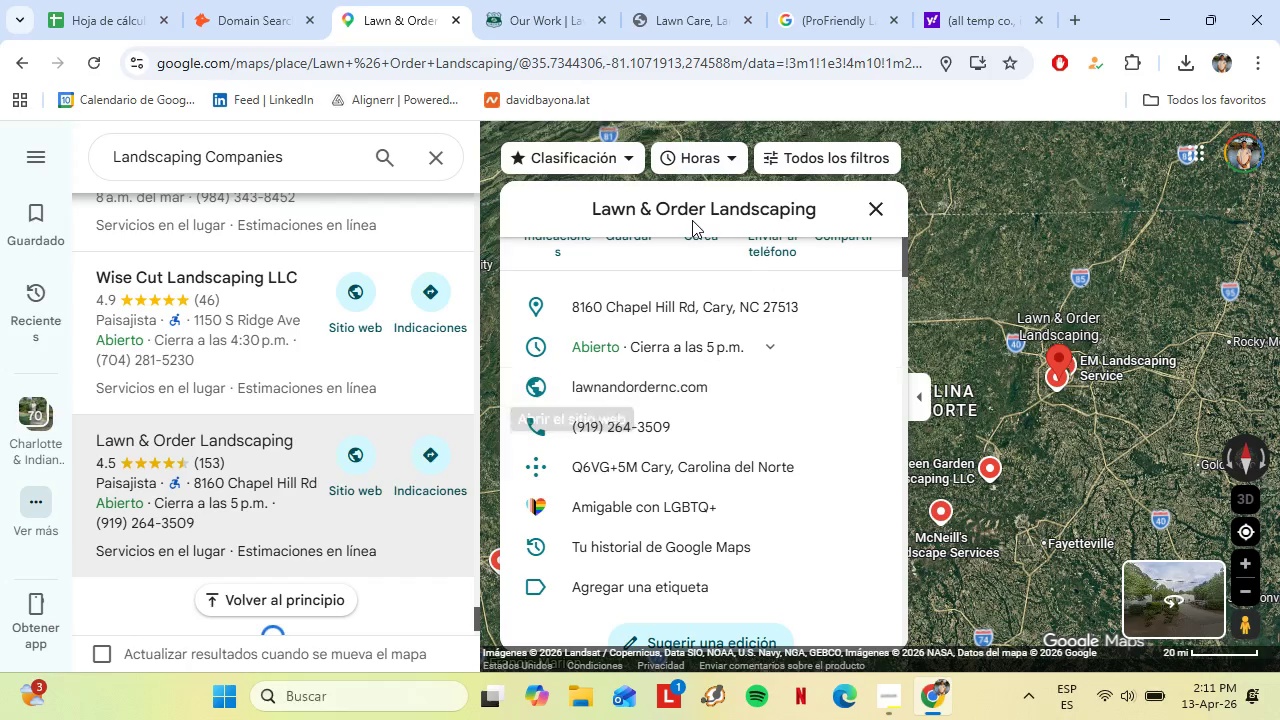 
double_click([692, 220])
 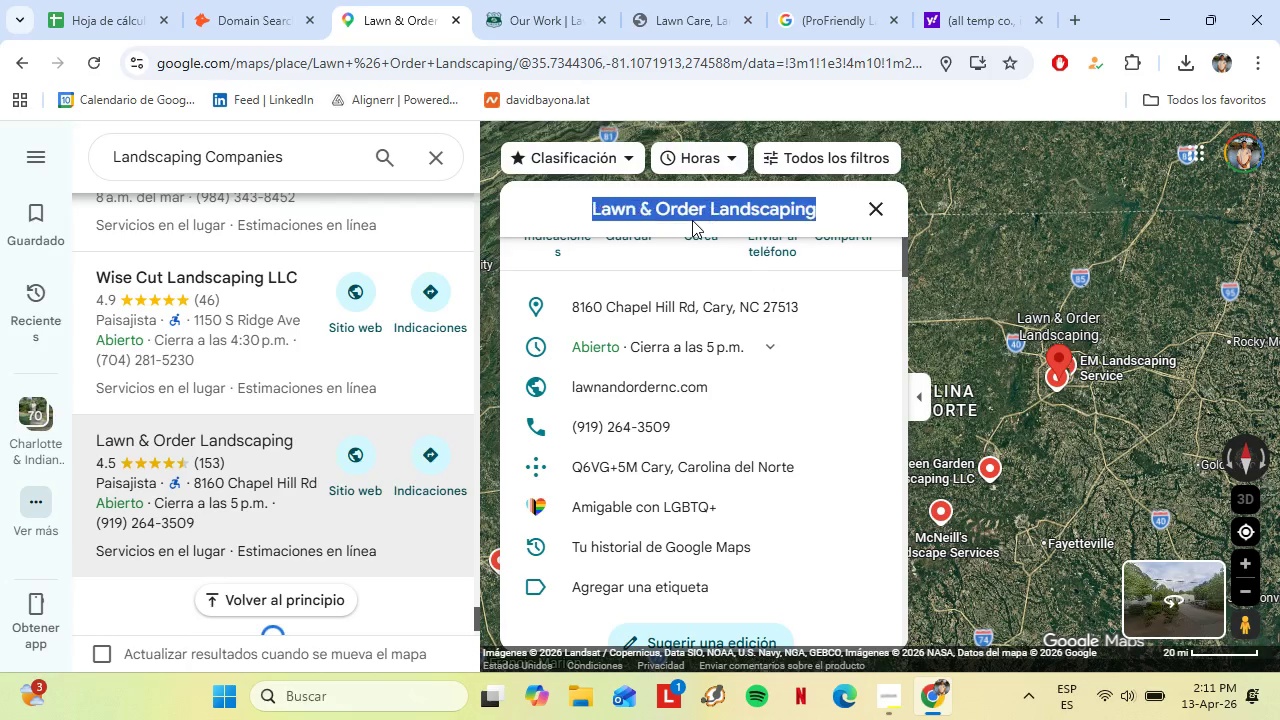 
triple_click([692, 220])
 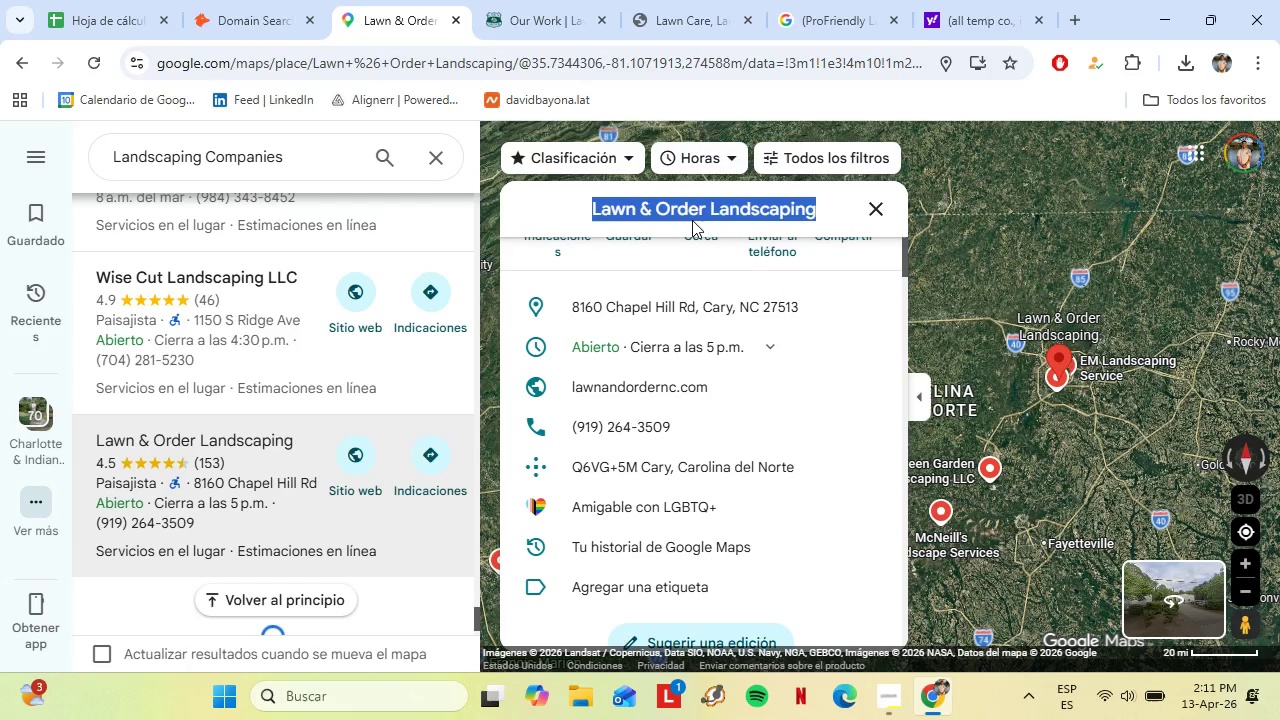 
key(Control+C)
 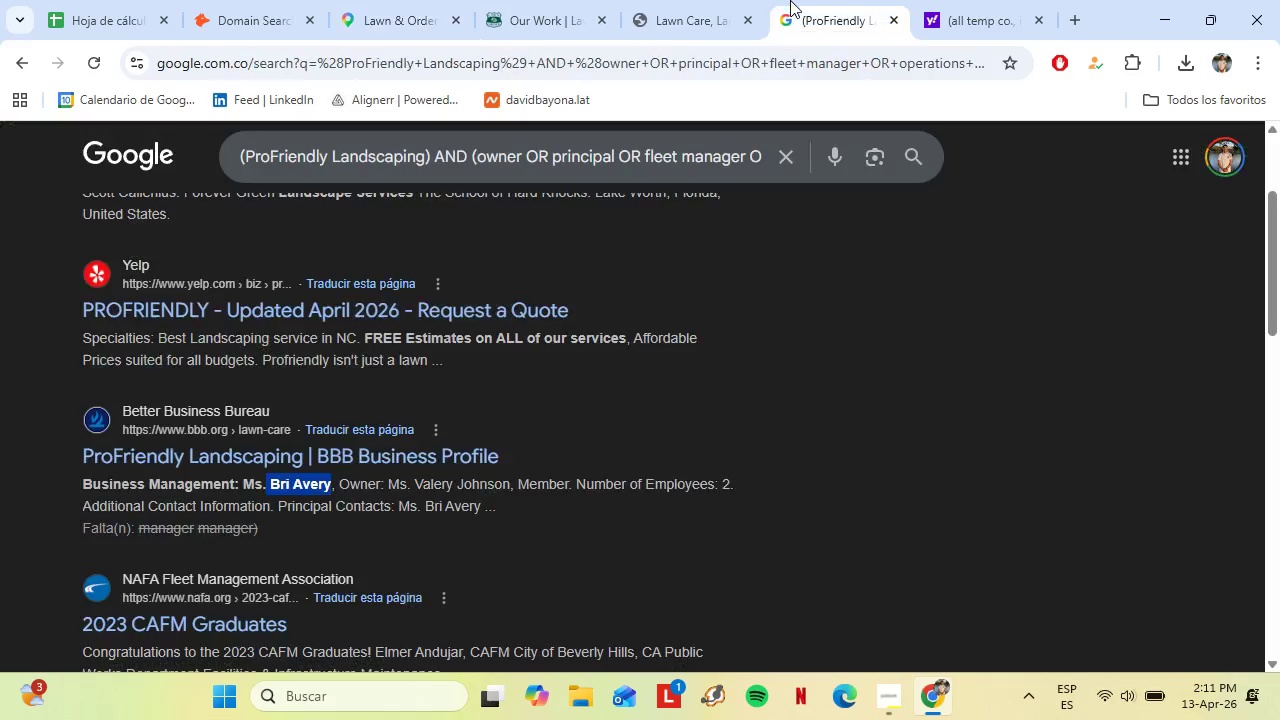 
left_click([790, 0])
 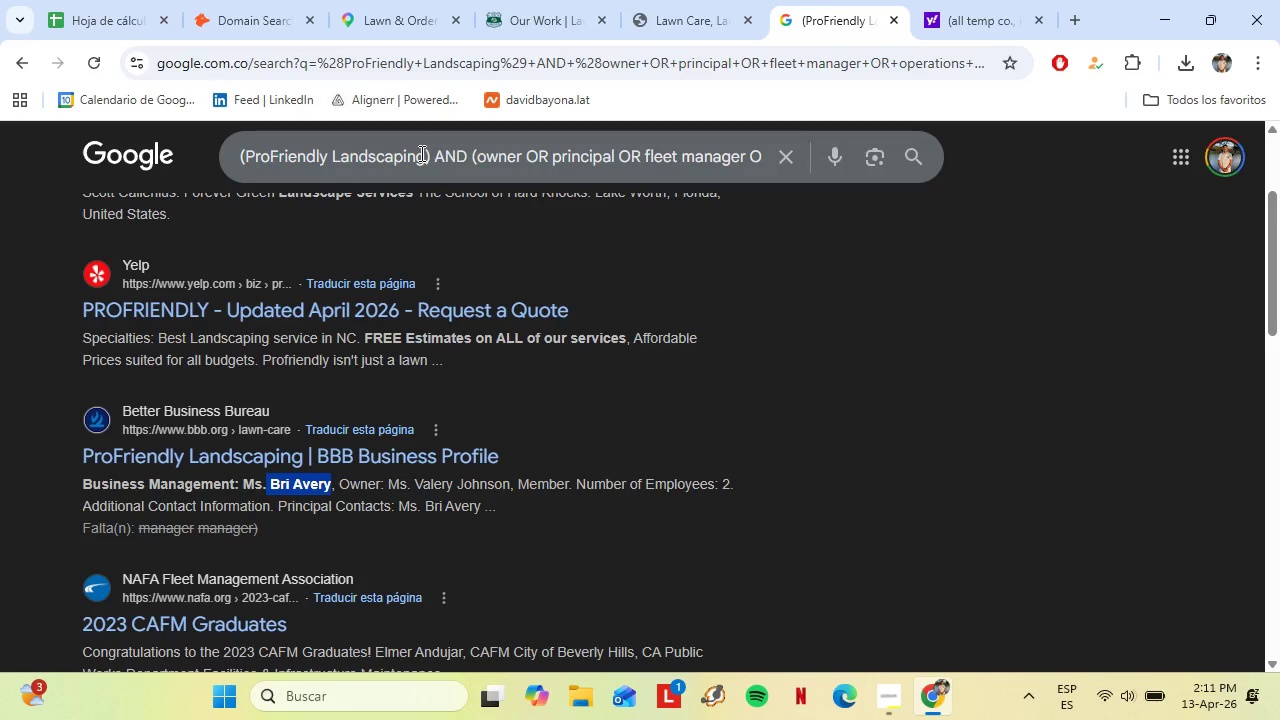 
left_click_drag(start_coordinate=[427, 157], to_coordinate=[244, 153])
 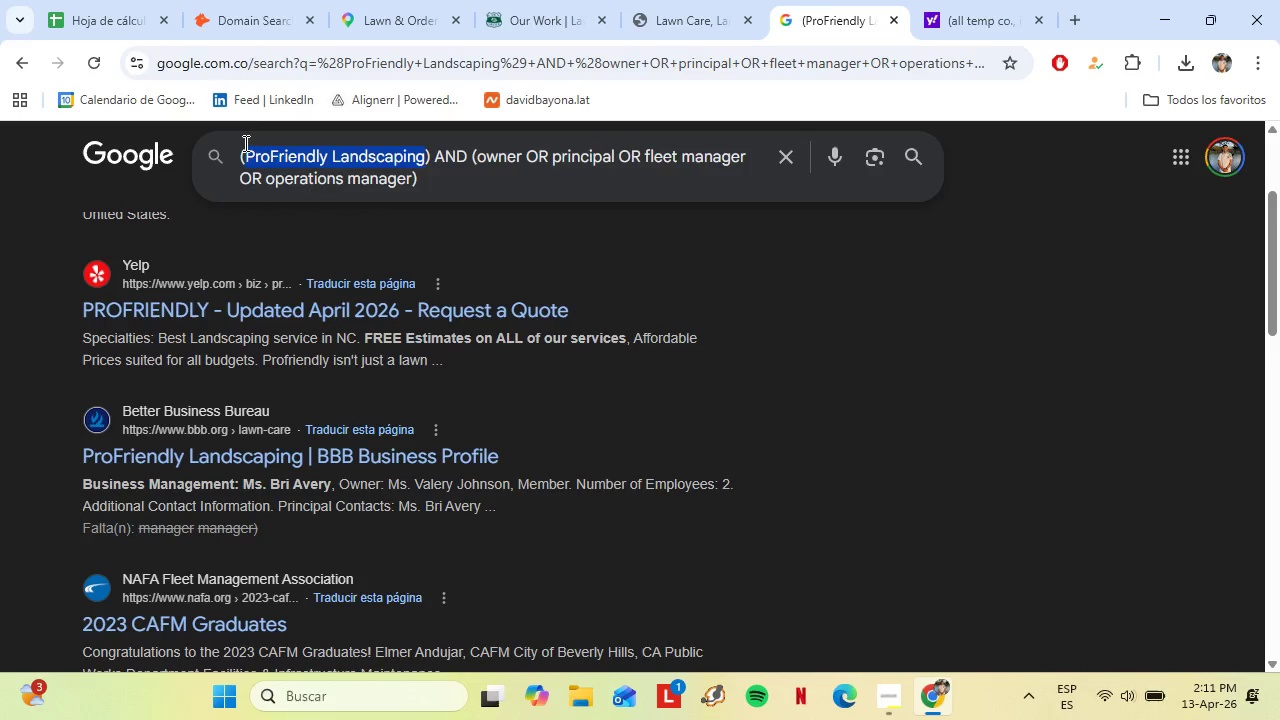 
key(Control+V)
 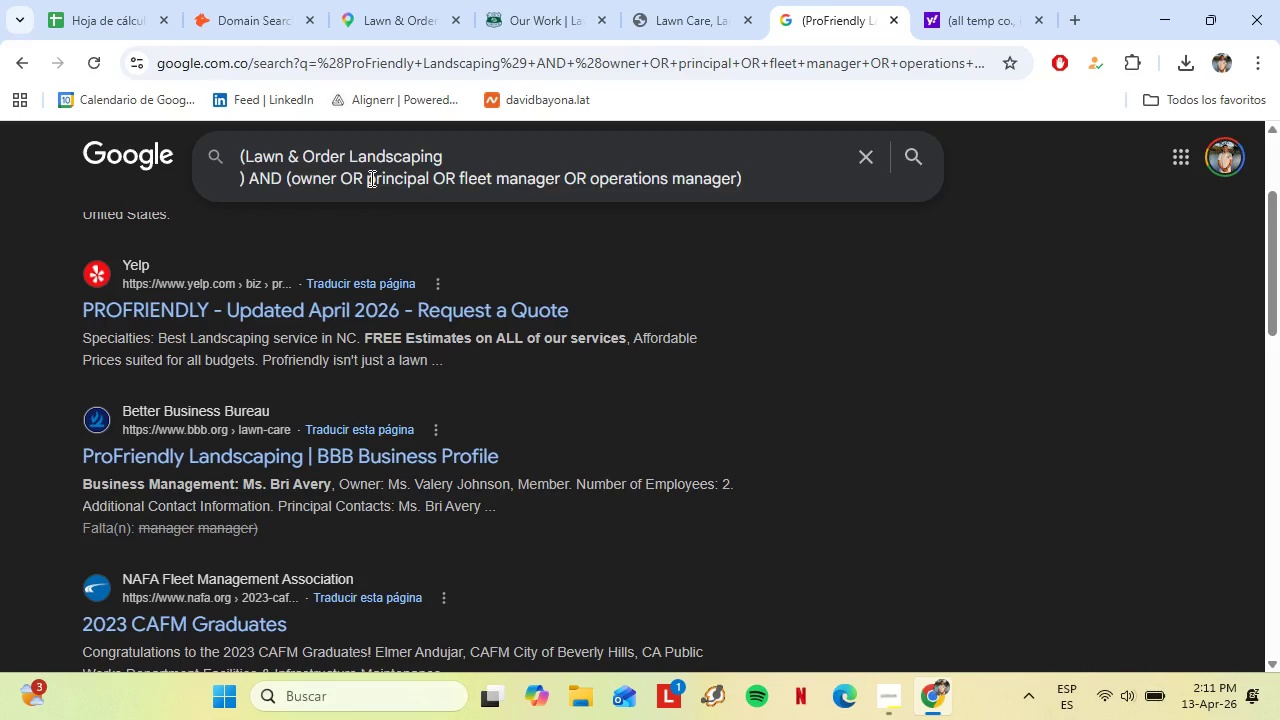 
key(Backspace)
 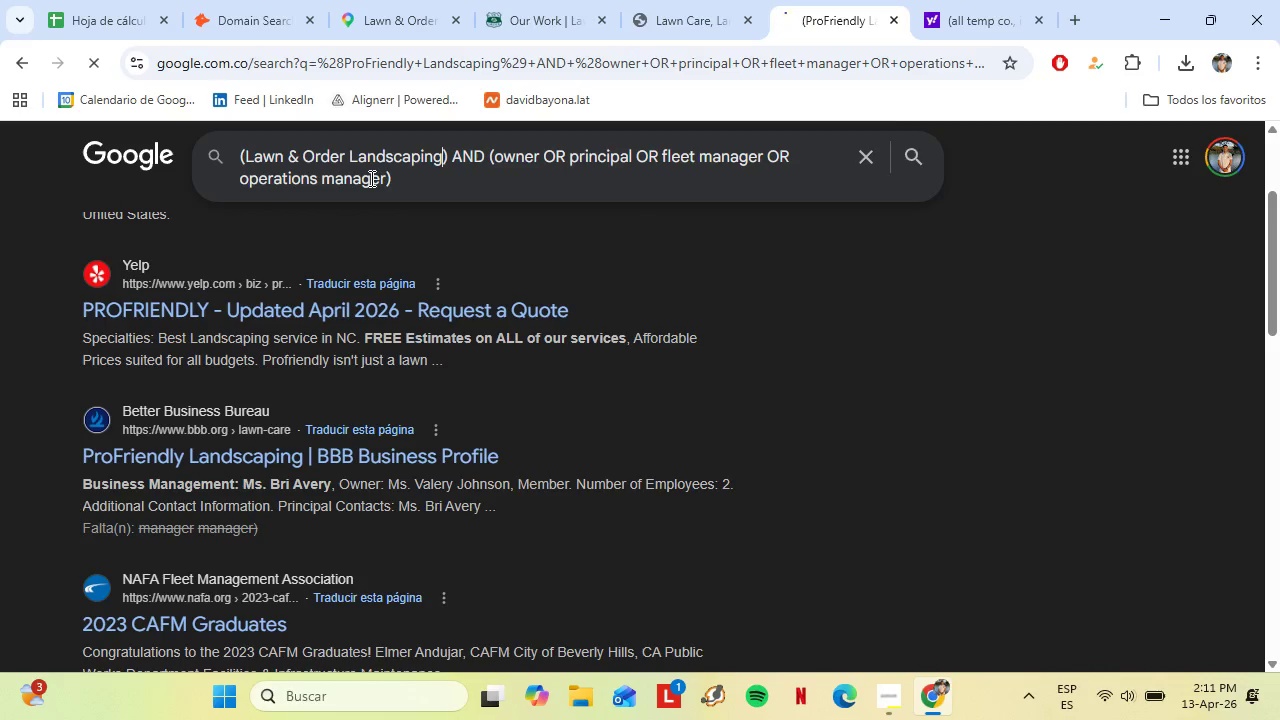 
key(Enter)
 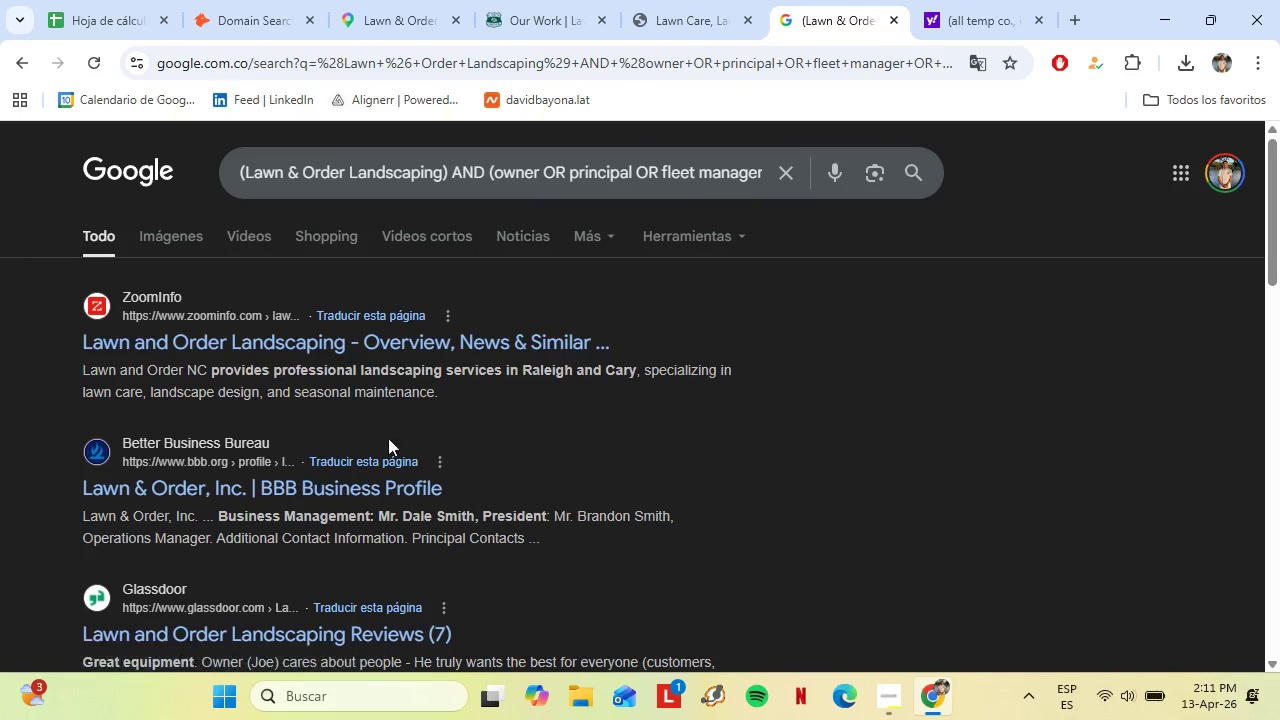 
left_click([278, 487])
 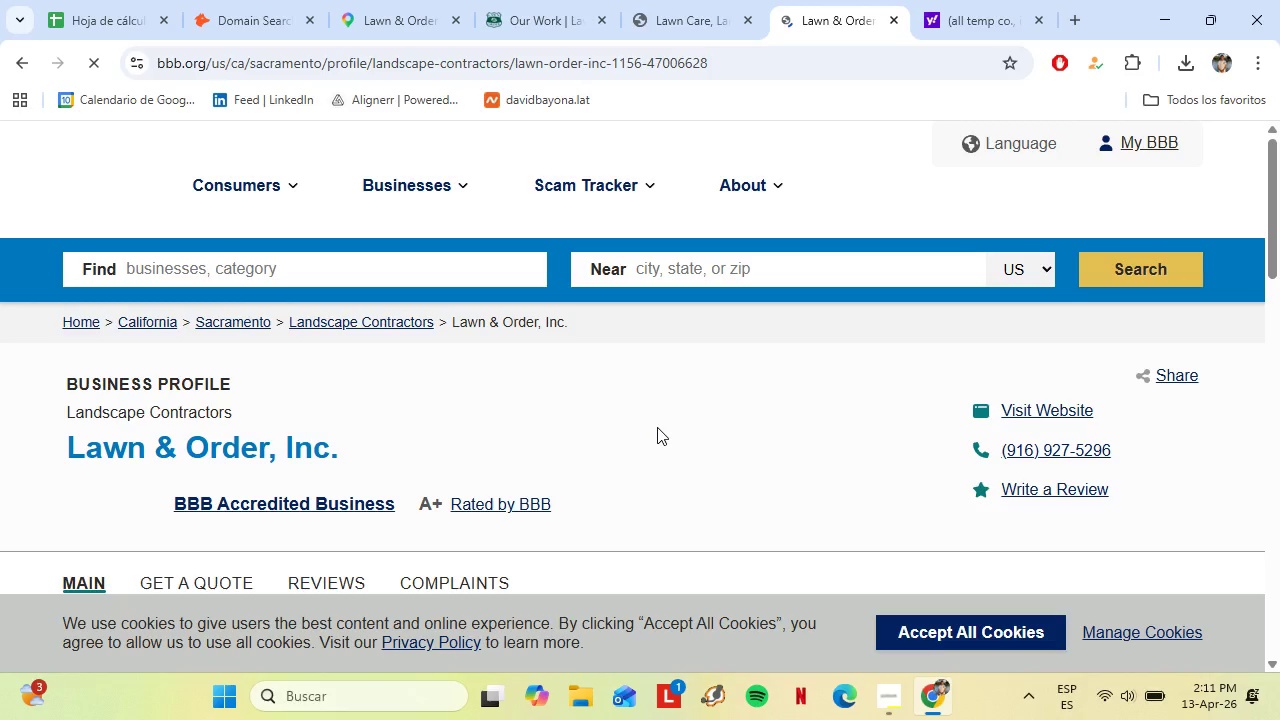 
scroll: coordinate [686, 371], scroll_direction: down, amount: 10.0
 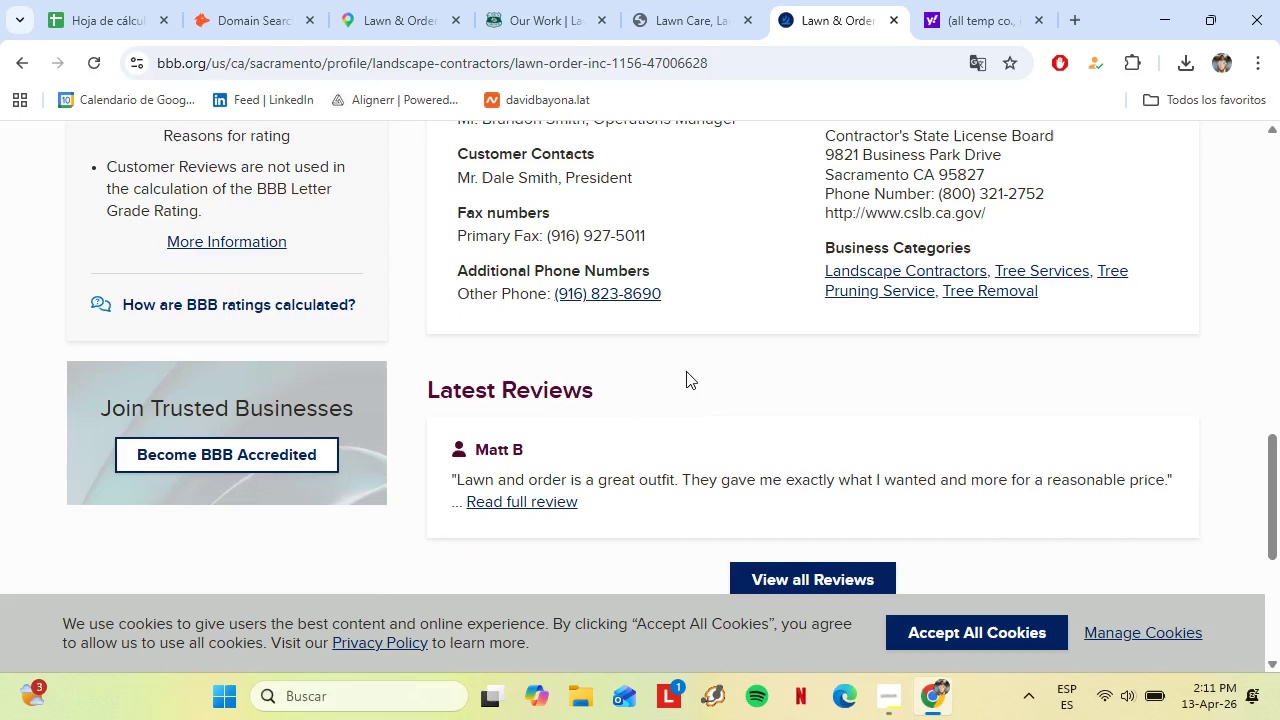 
scroll: coordinate [686, 371], scroll_direction: up, amount: 3.0
 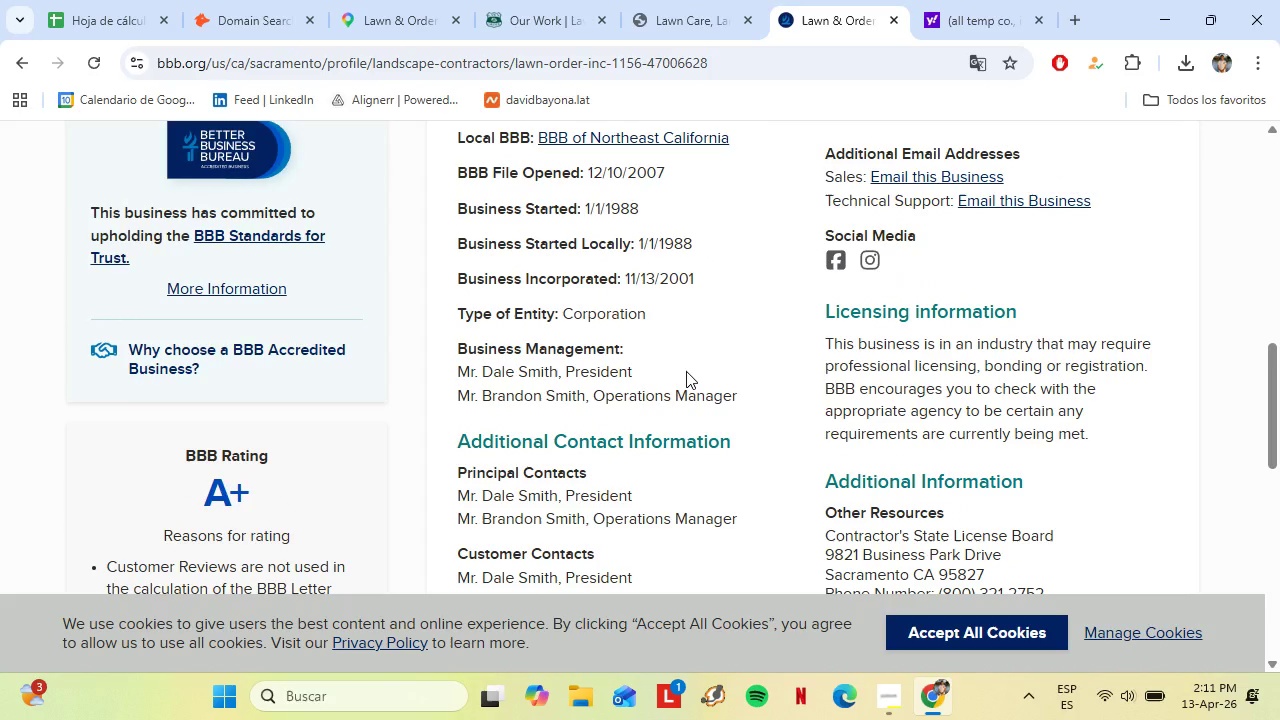 
scroll: coordinate [686, 371], scroll_direction: down, amount: 1.0
 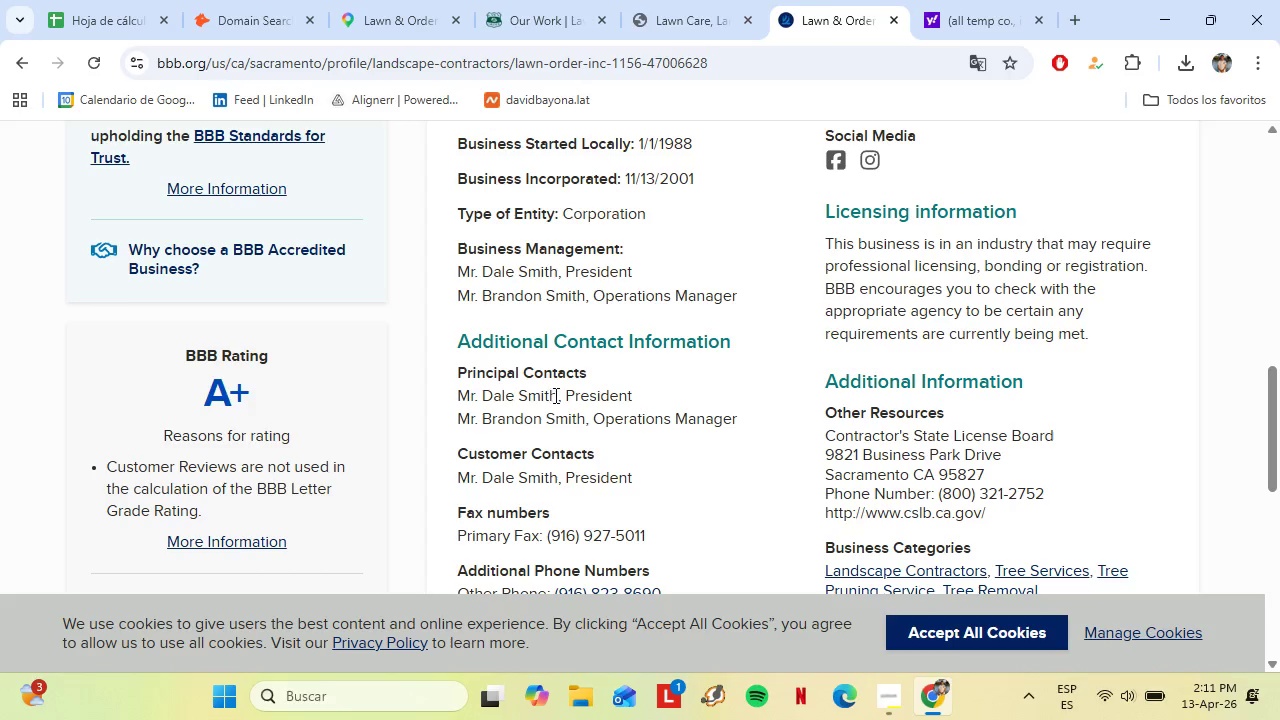 
left_click_drag(start_coordinate=[555, 395], to_coordinate=[483, 401])
 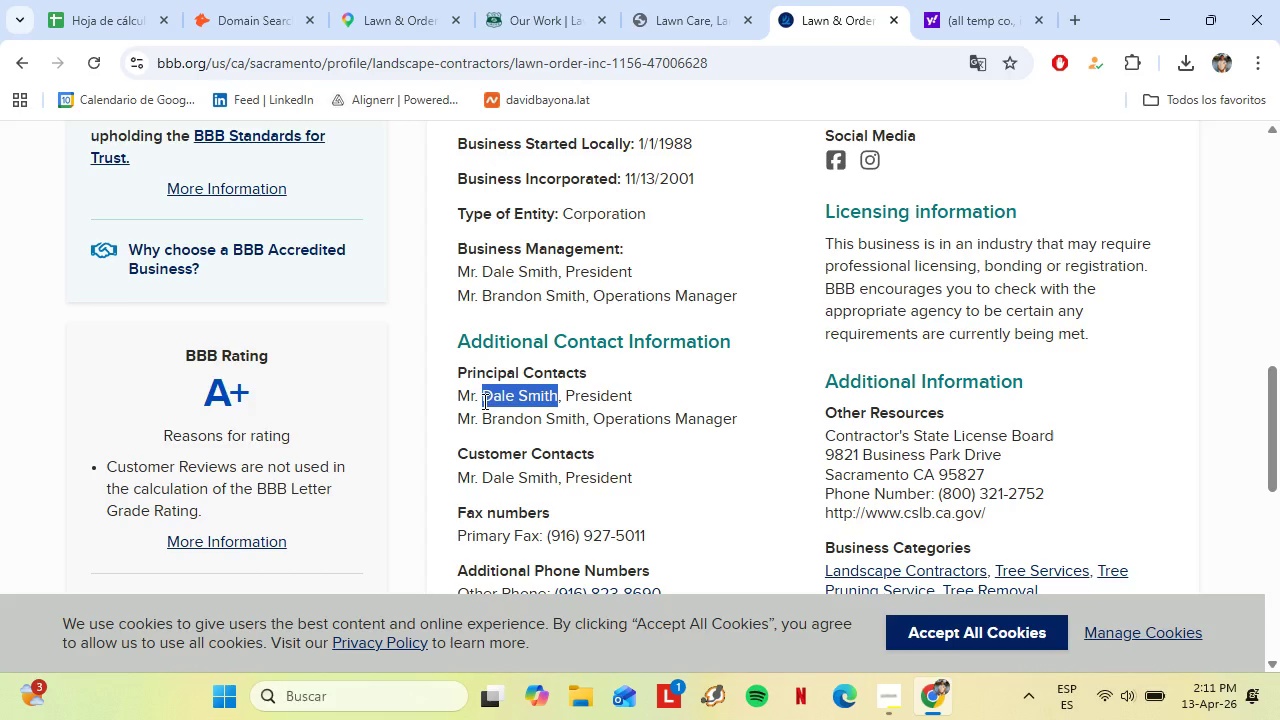 
key(Control+C)
 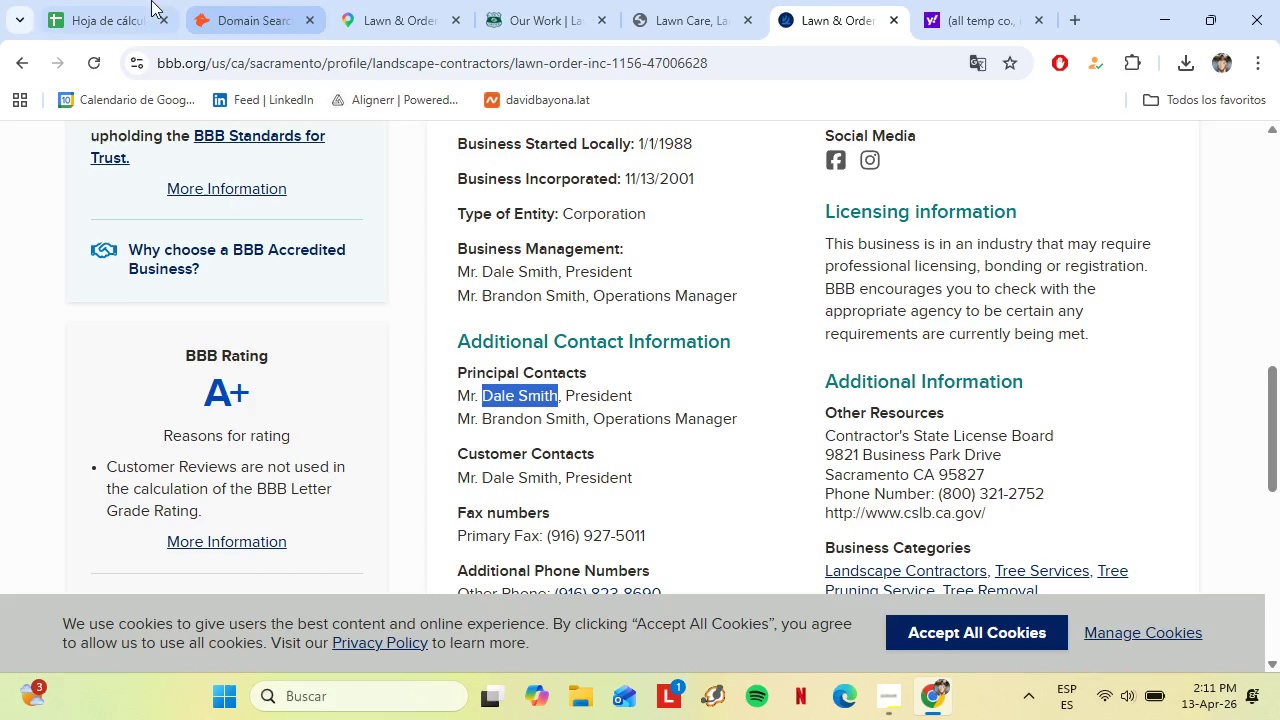 
left_click([123, 0])
 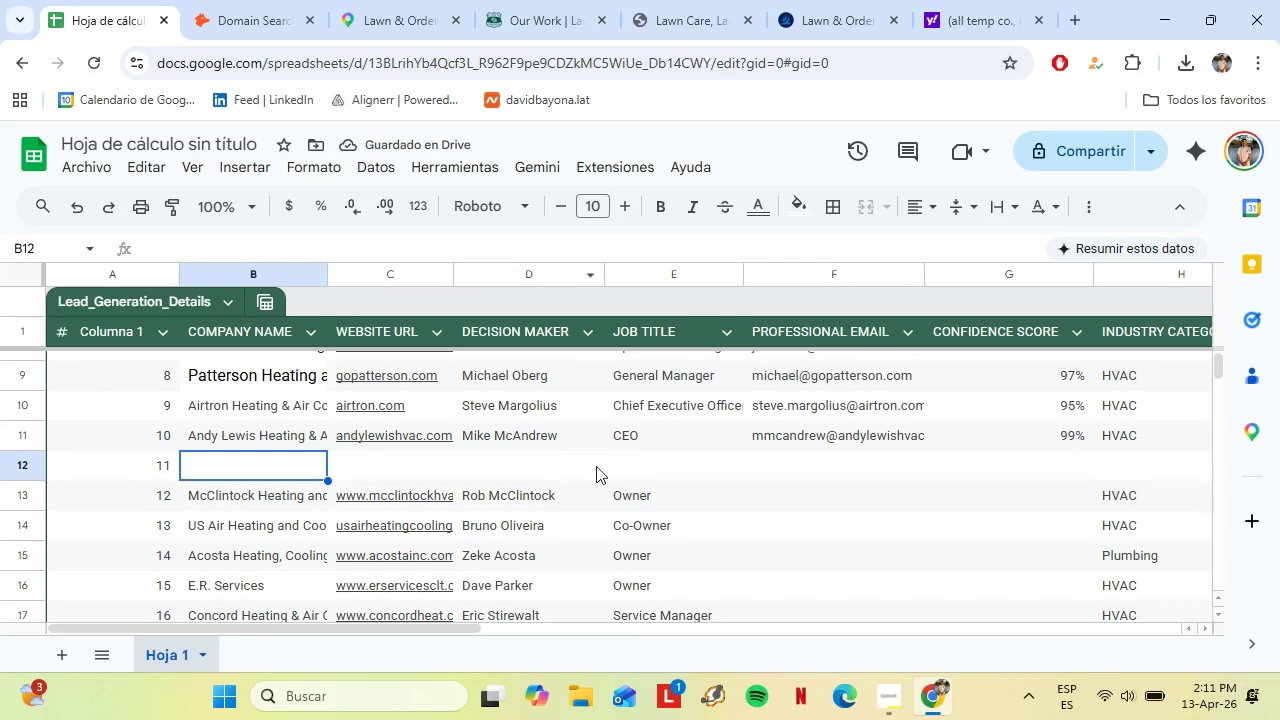 
left_click([537, 462])
 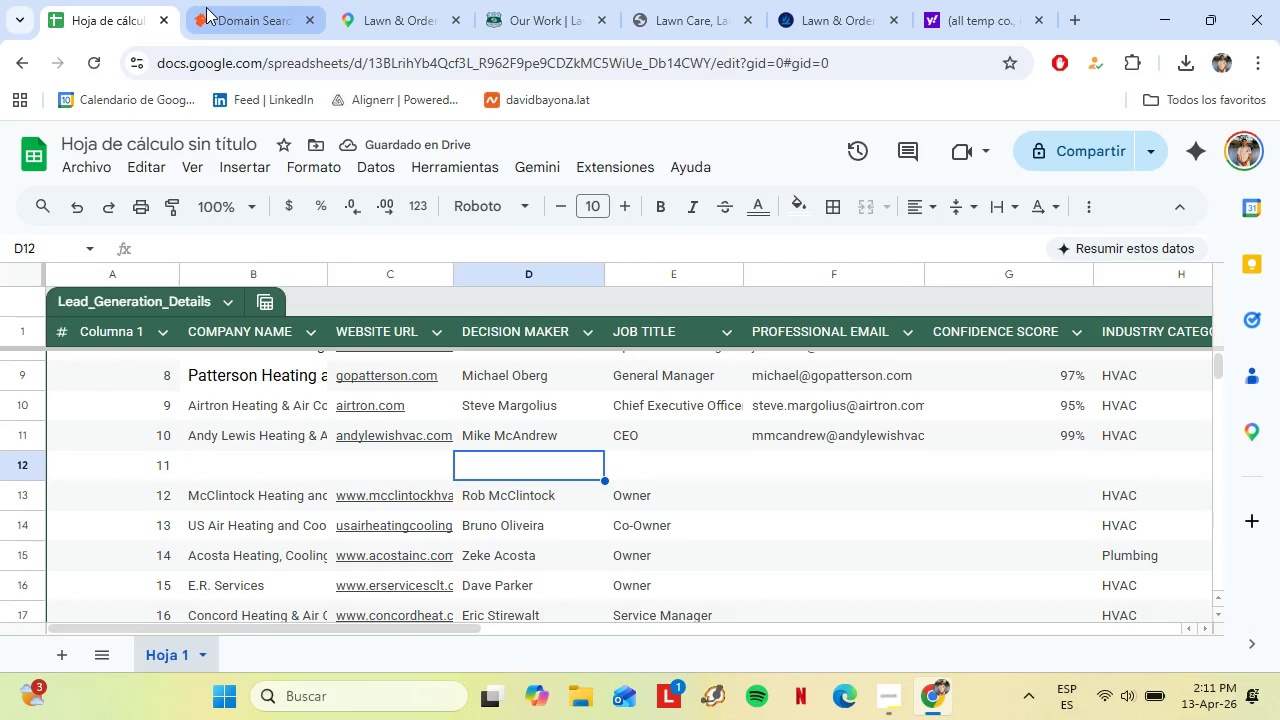 
left_click([206, 7])
 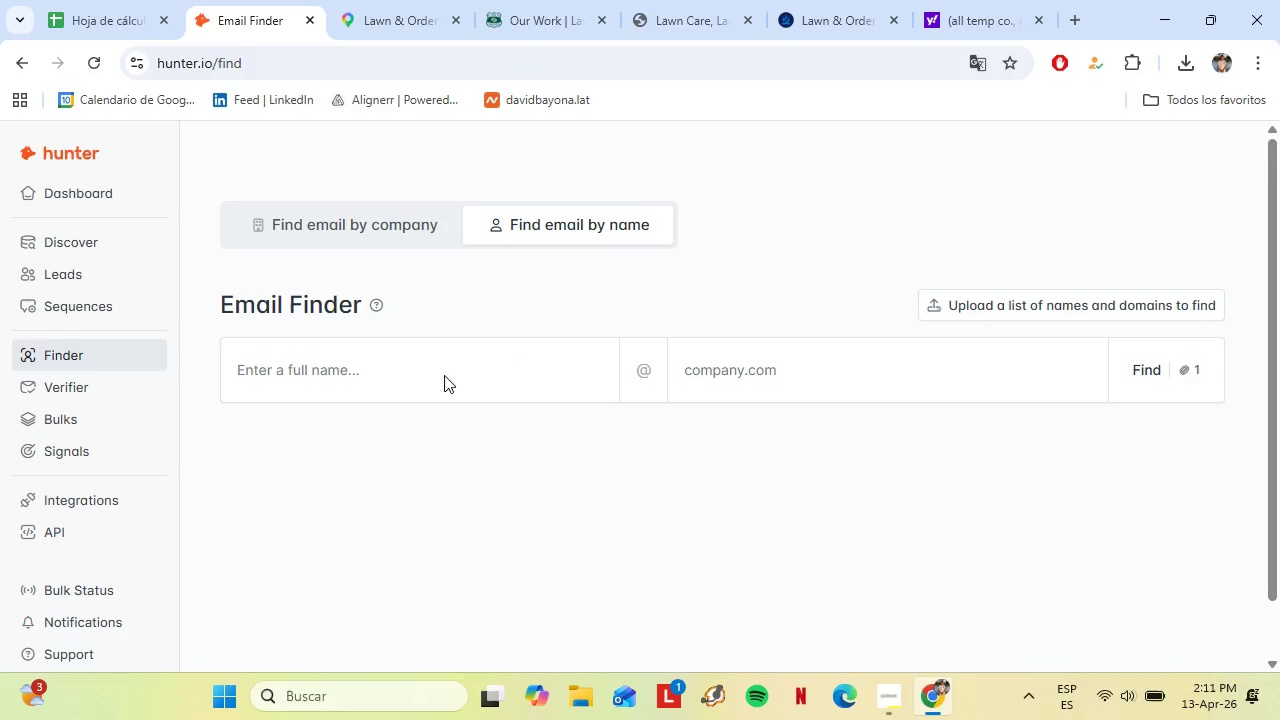 
key(Control+V)
 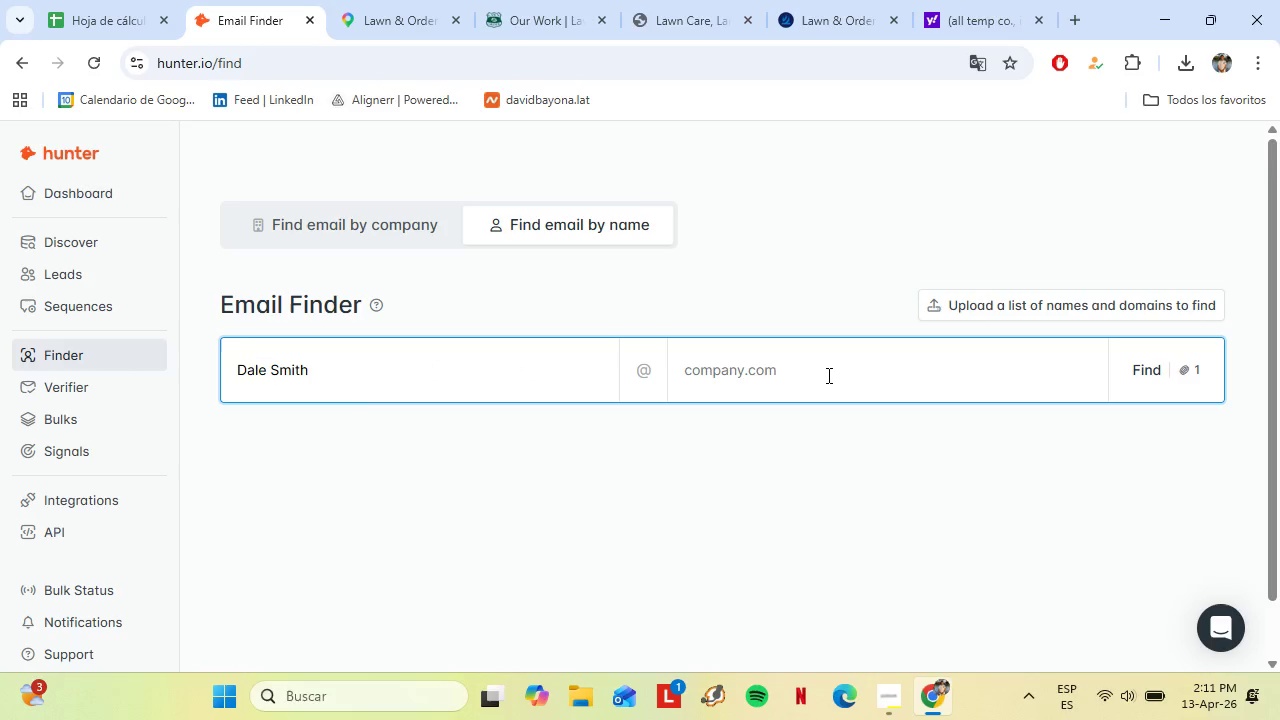 
left_click([827, 374])
 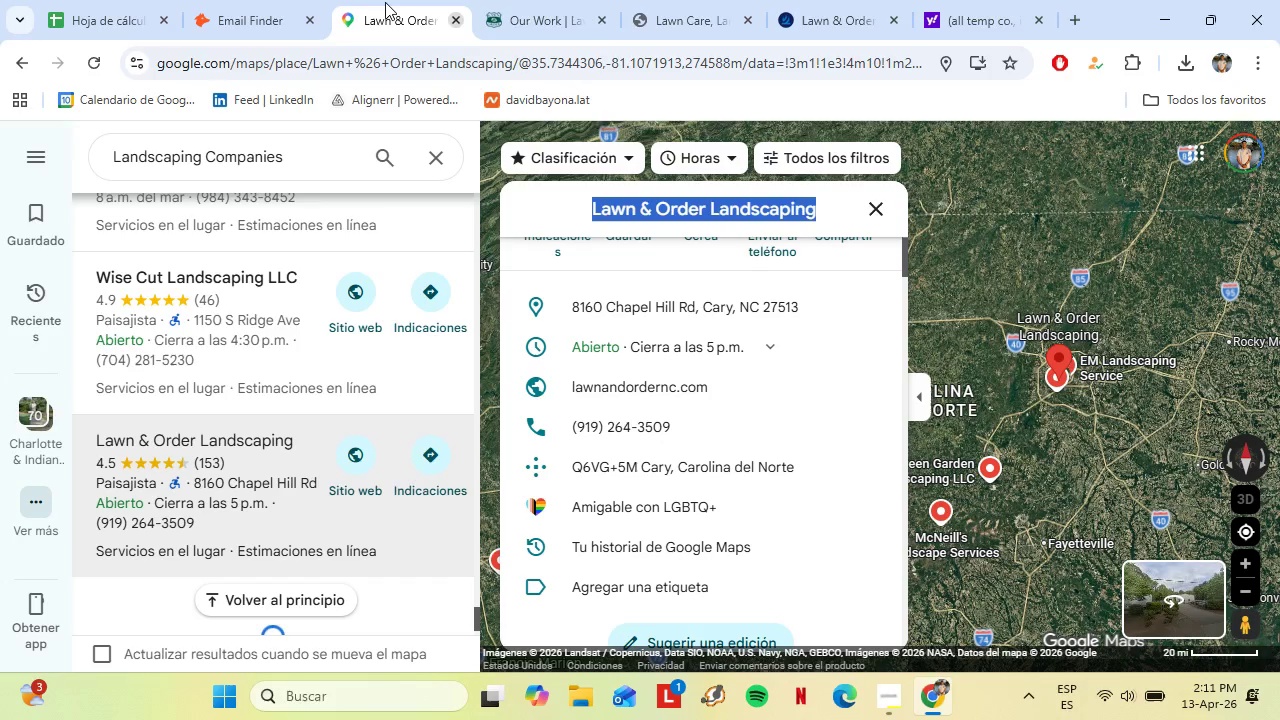 
double_click([496, 0])
 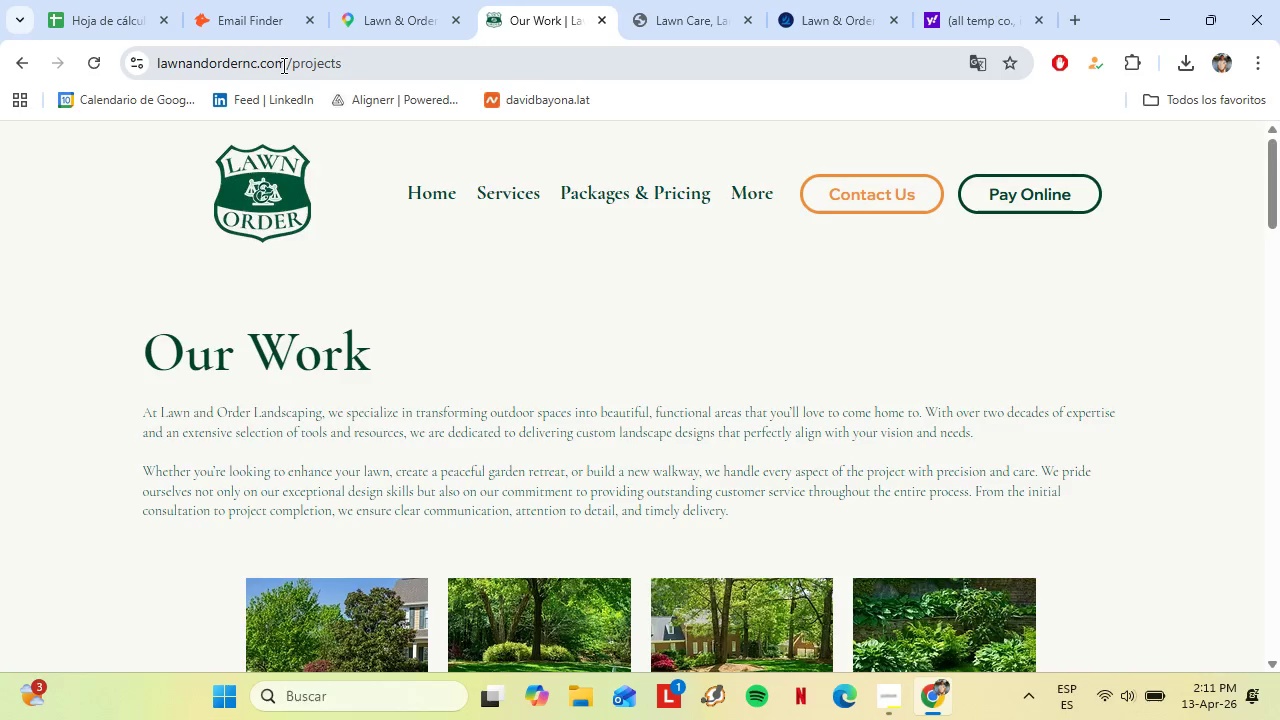 
left_click_drag(start_coordinate=[285, 64], to_coordinate=[157, 69])
 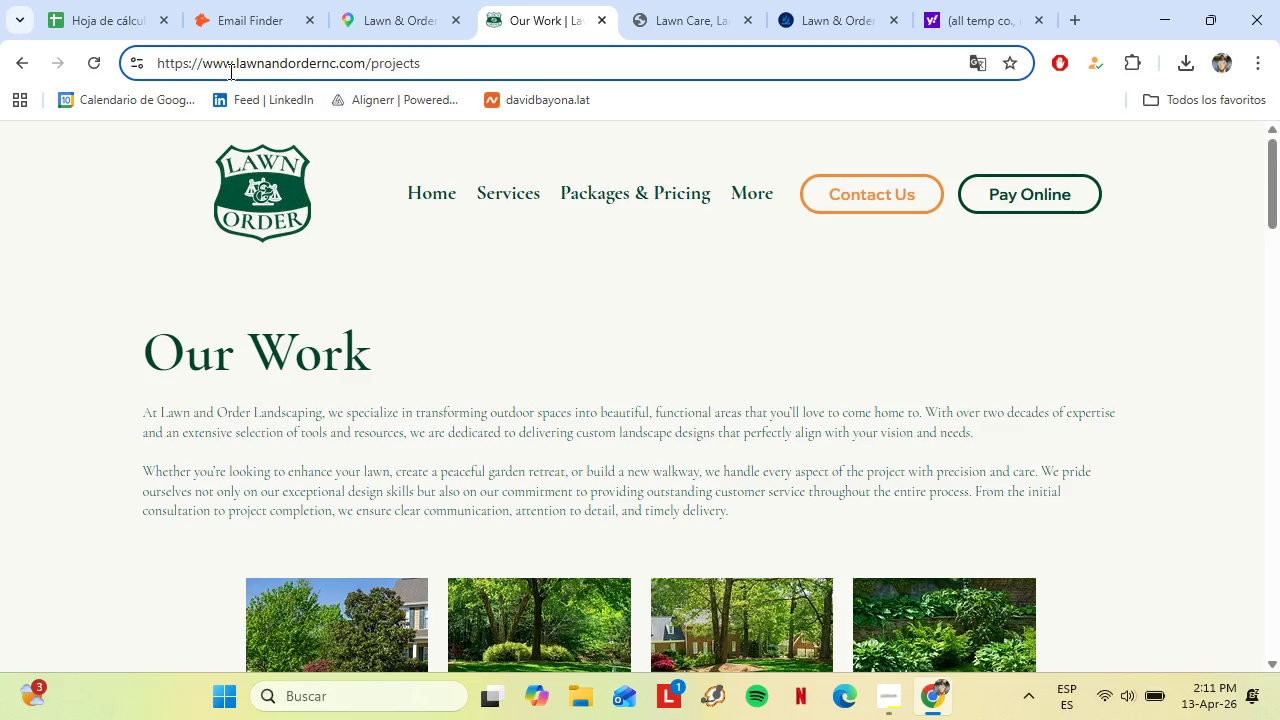 
left_click_drag(start_coordinate=[236, 70], to_coordinate=[365, 77])
 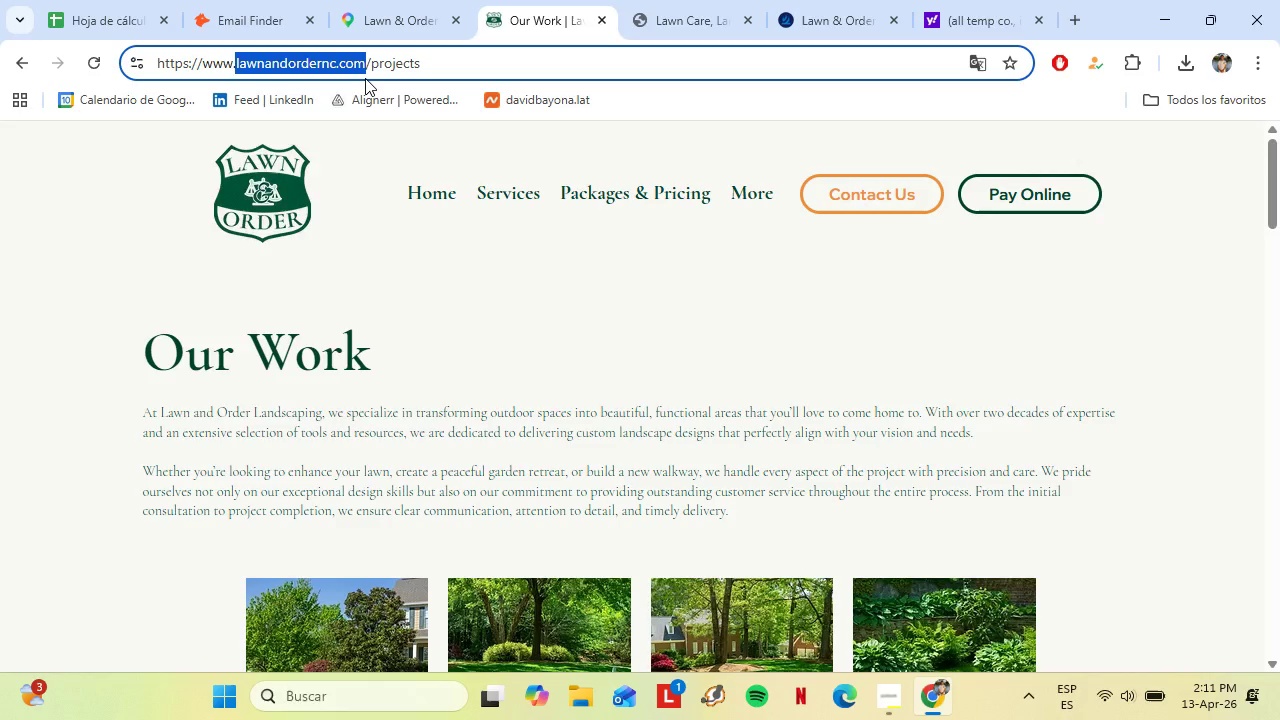 
key(Control+C)
 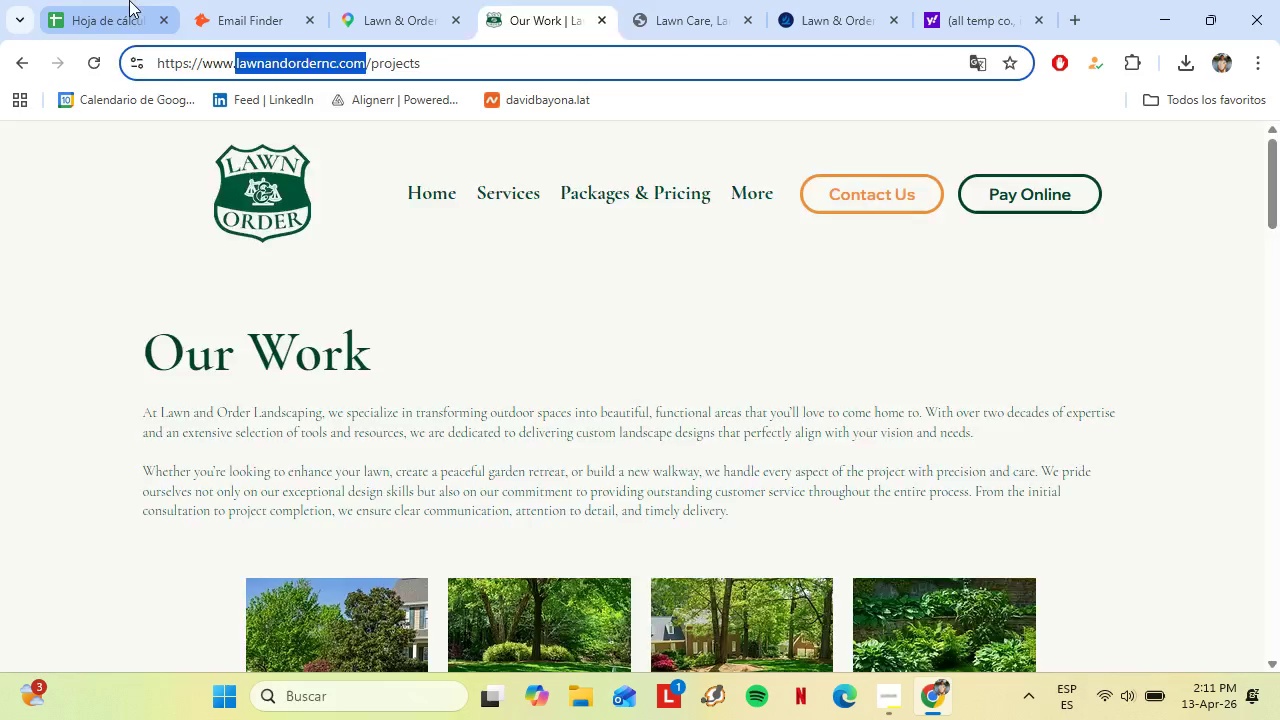 
left_click([129, 0])
 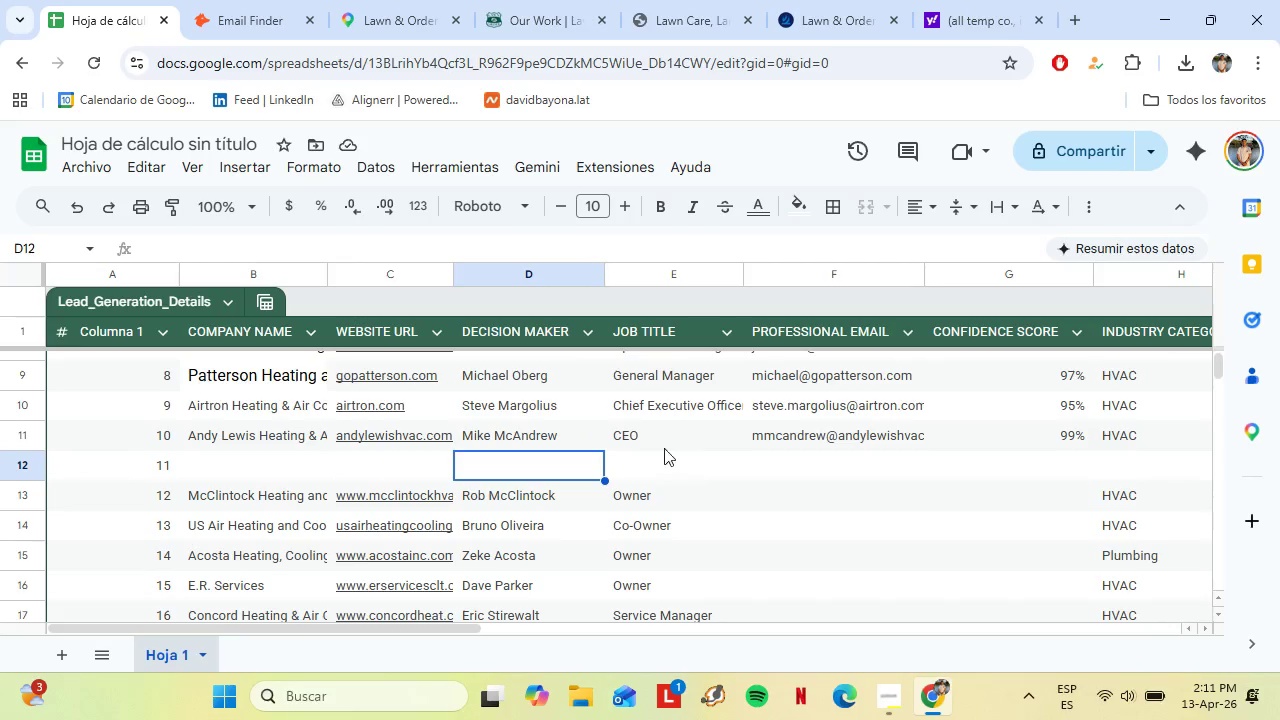 
scroll: coordinate [657, 458], scroll_direction: down, amount: 1.0
 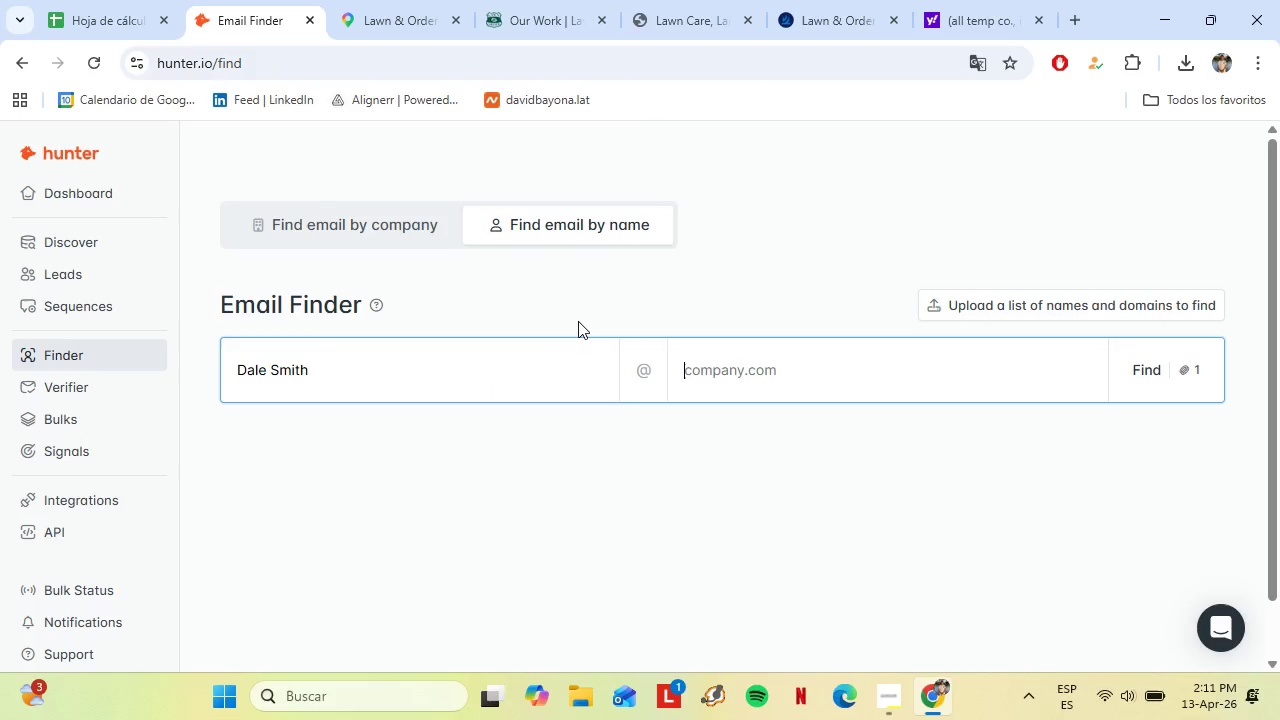 
key(Control+V)
 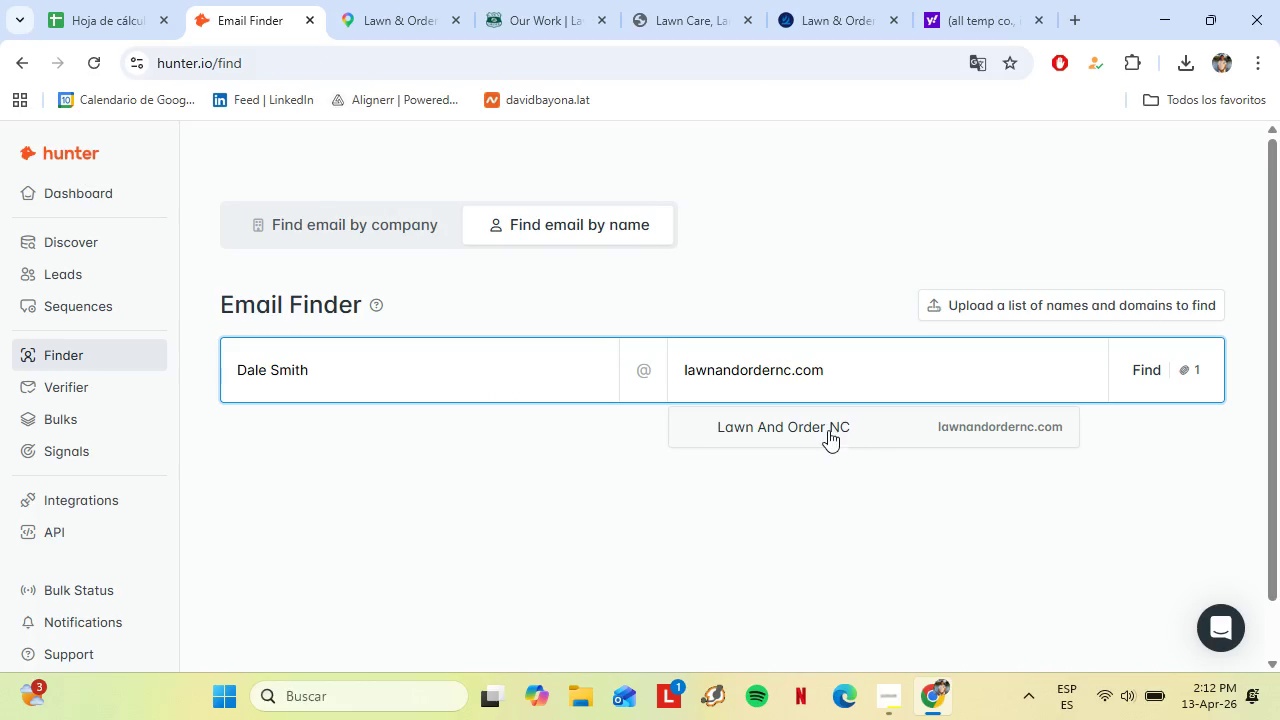 
left_click([828, 429])
 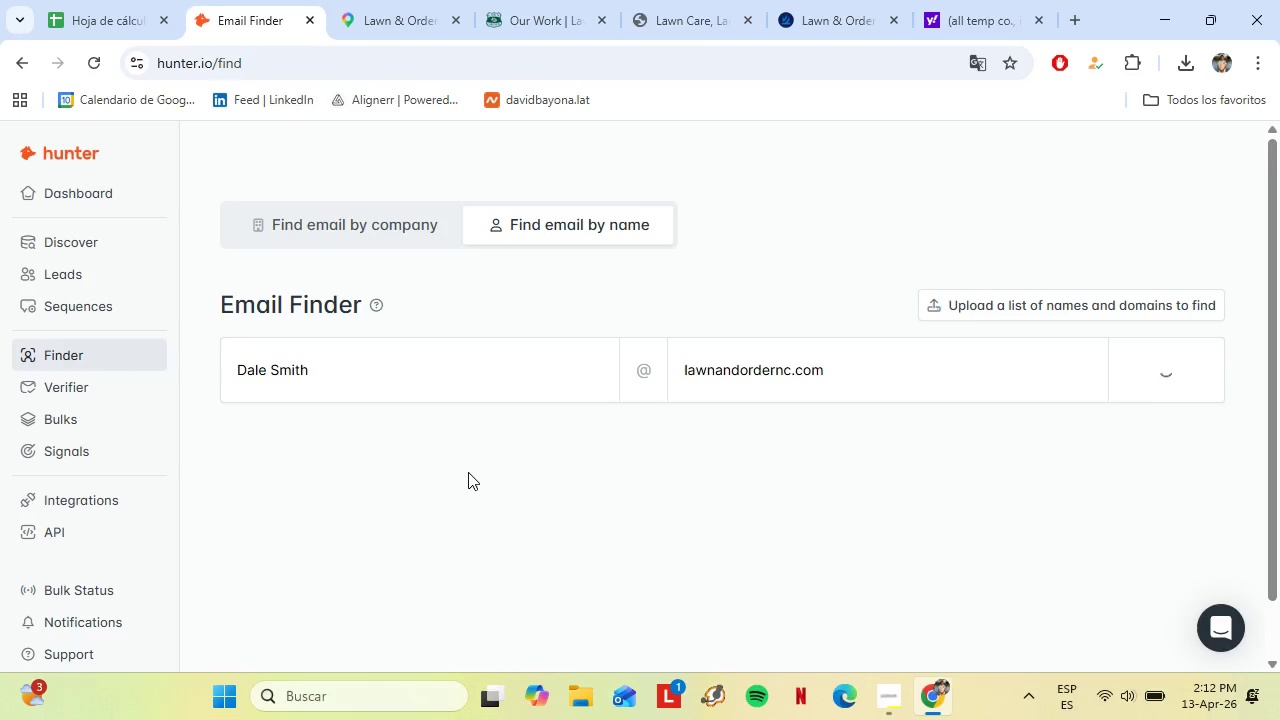 
wait(10.81)
 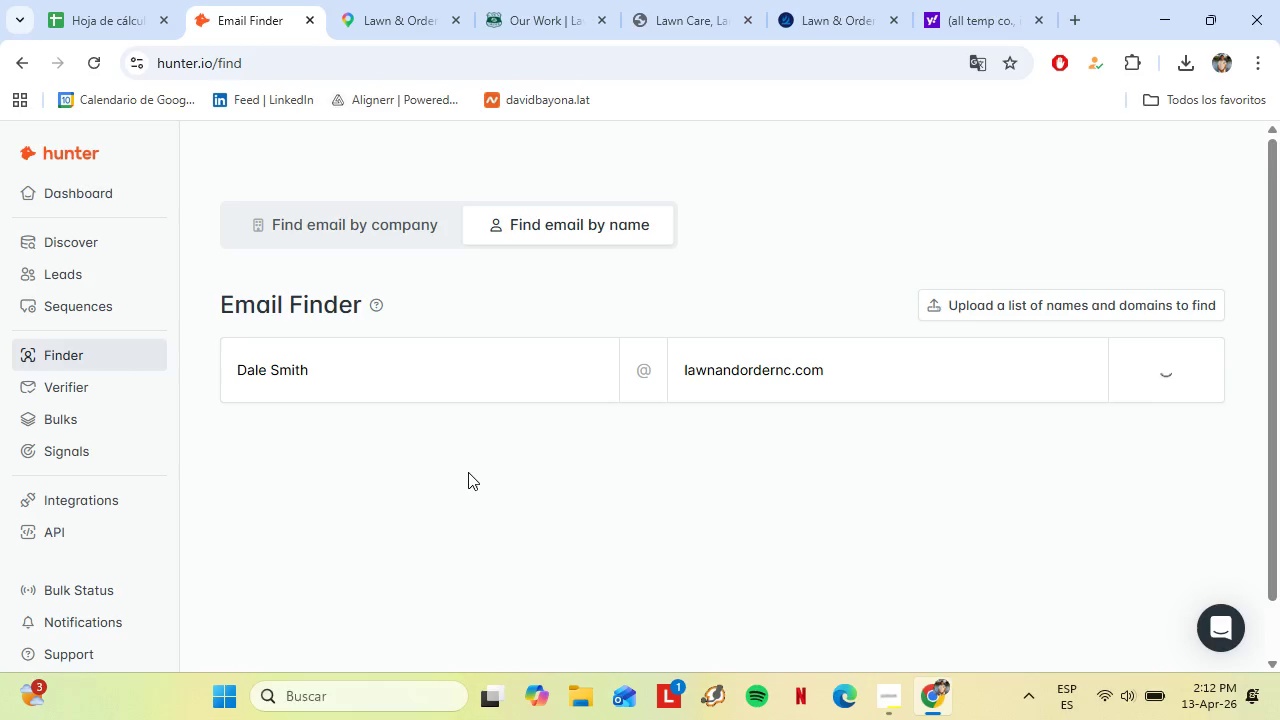 
left_click([425, 36])
 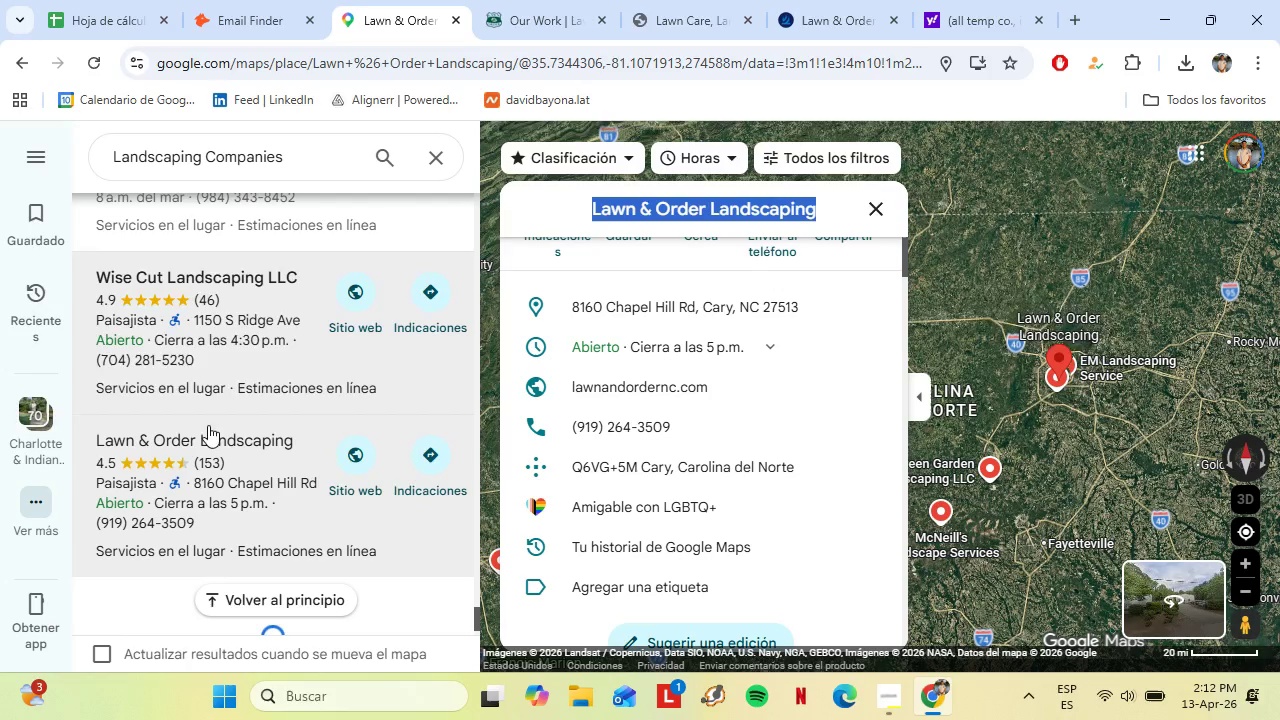 
scroll: coordinate [215, 431], scroll_direction: up, amount: 5.0
 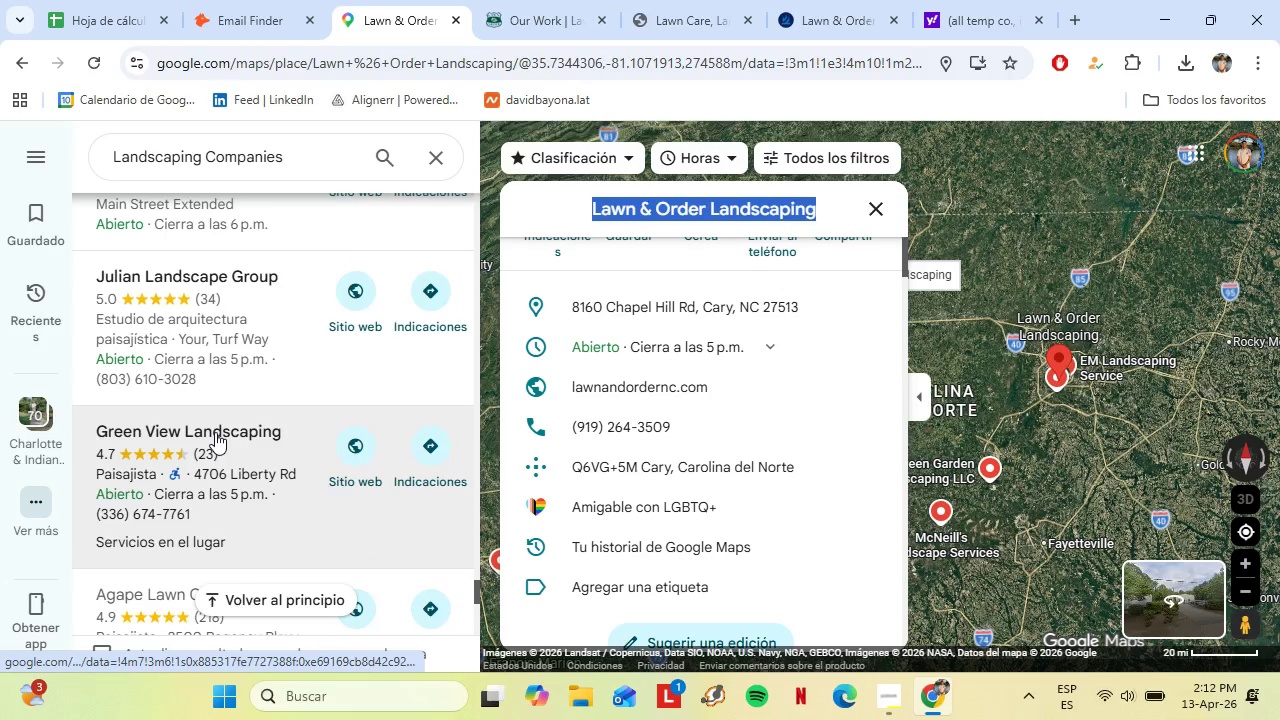 
scroll: coordinate [218, 432], scroll_direction: down, amount: 15.0
 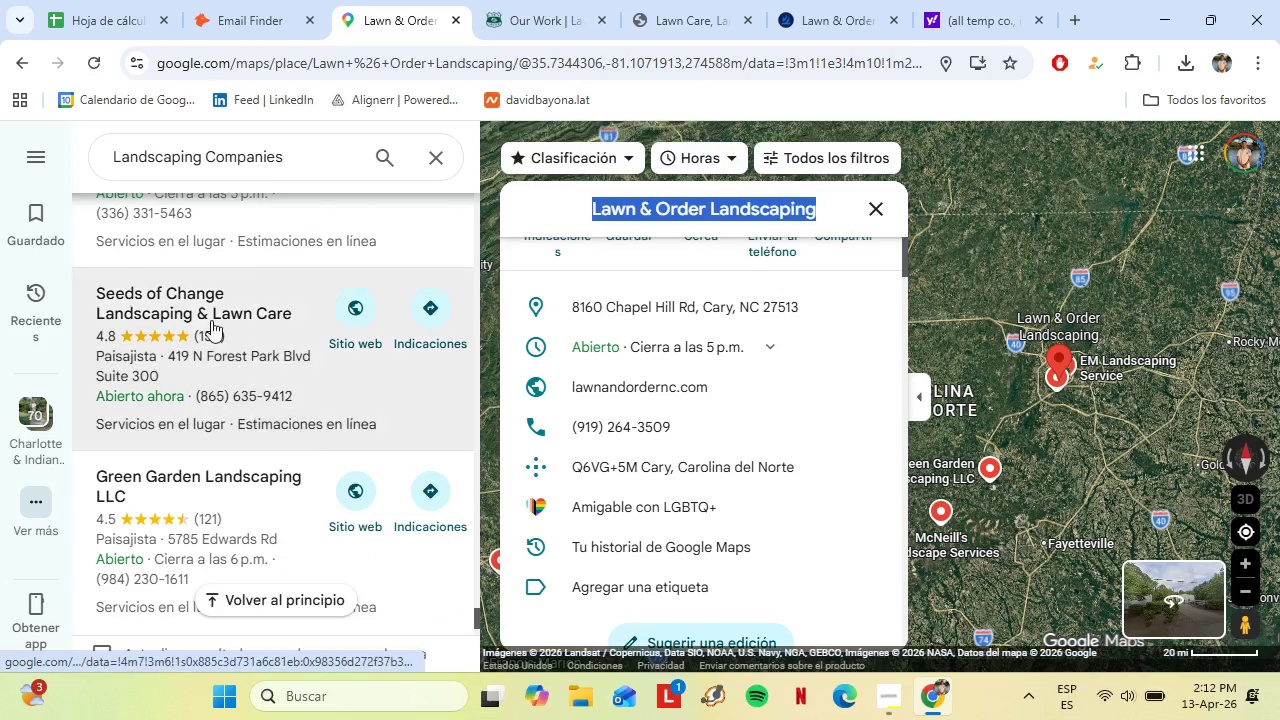 
wait(7.8)
 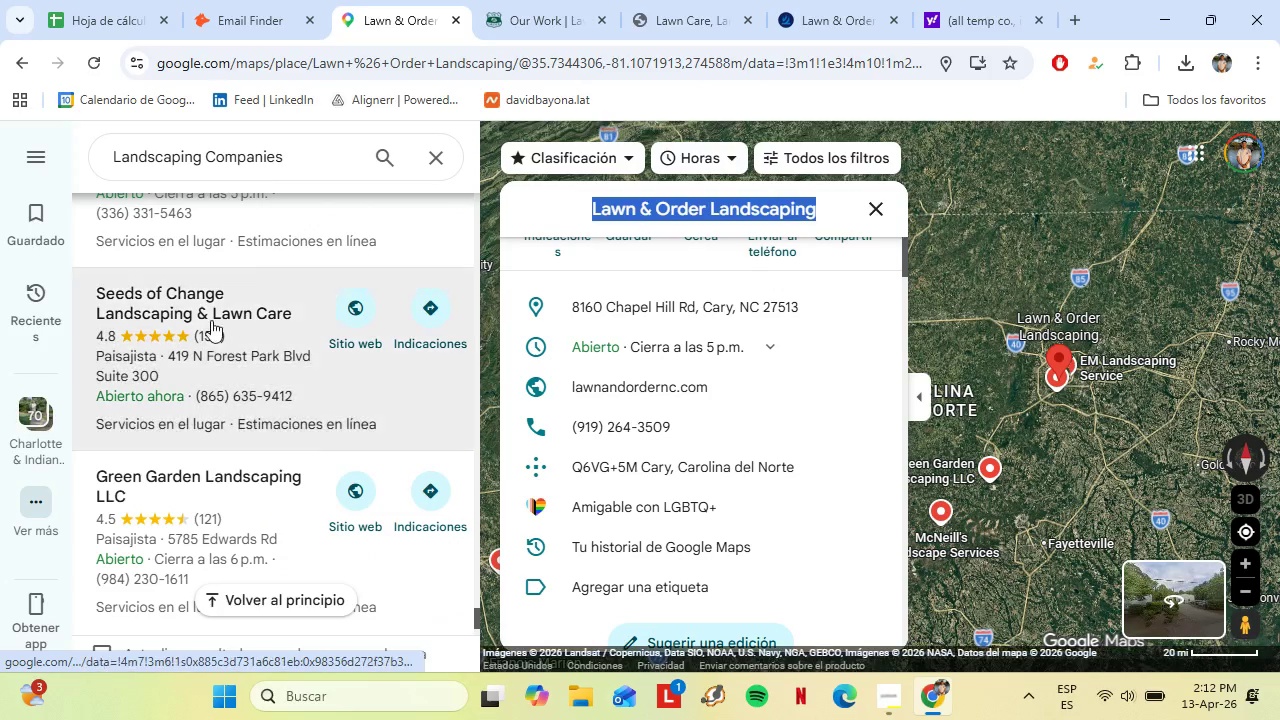 
left_click([200, 310])
 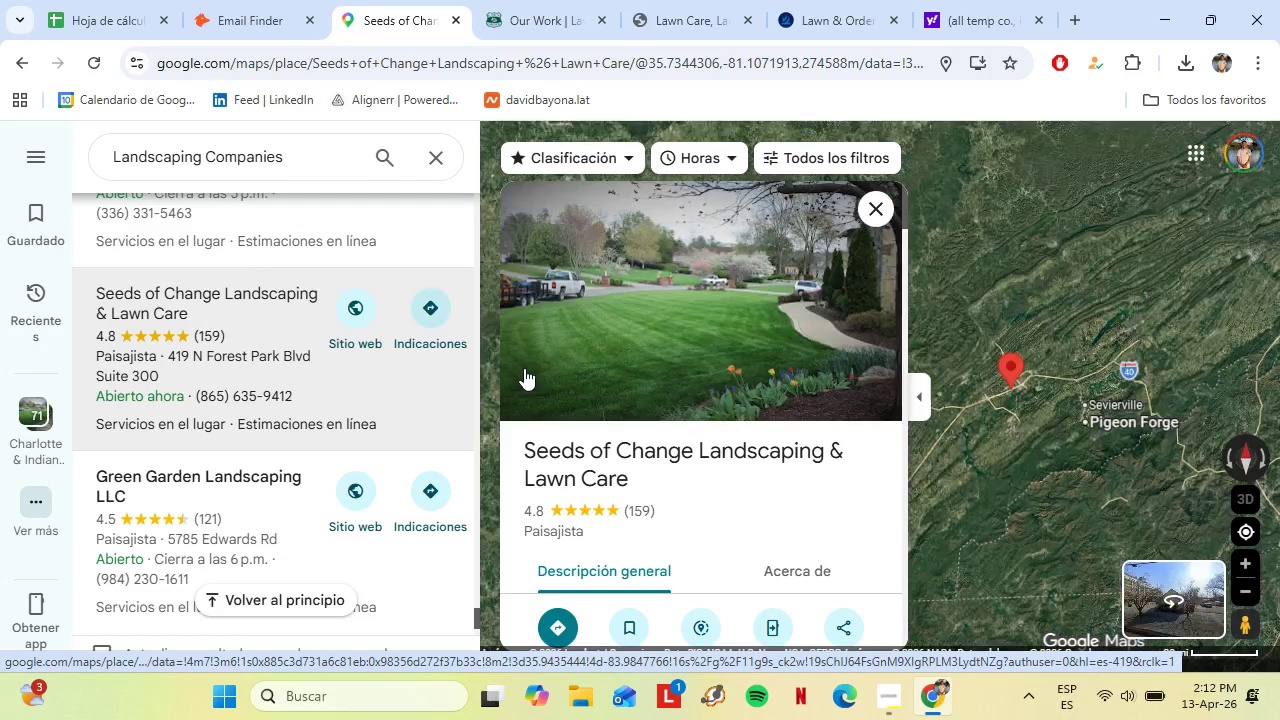 
scroll: coordinate [750, 418], scroll_direction: down, amount: 3.0
 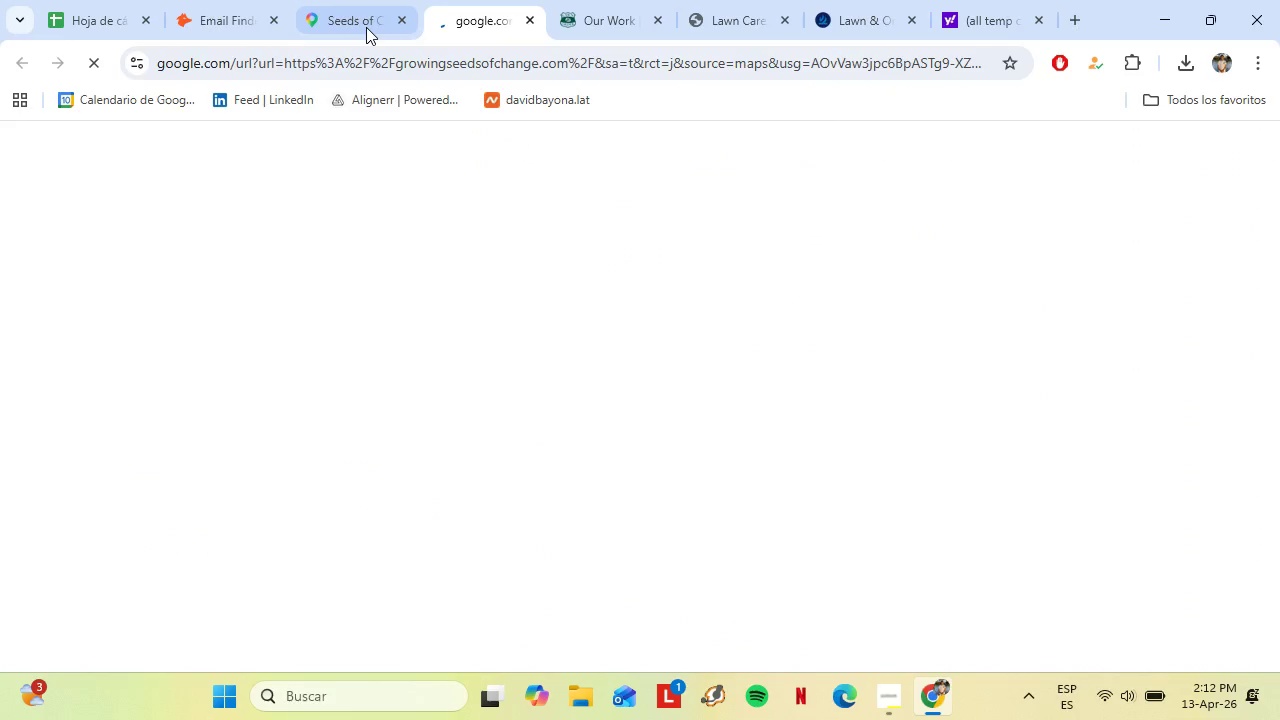 
left_click_drag(start_coordinate=[594, 0], to_coordinate=[599, 4])
 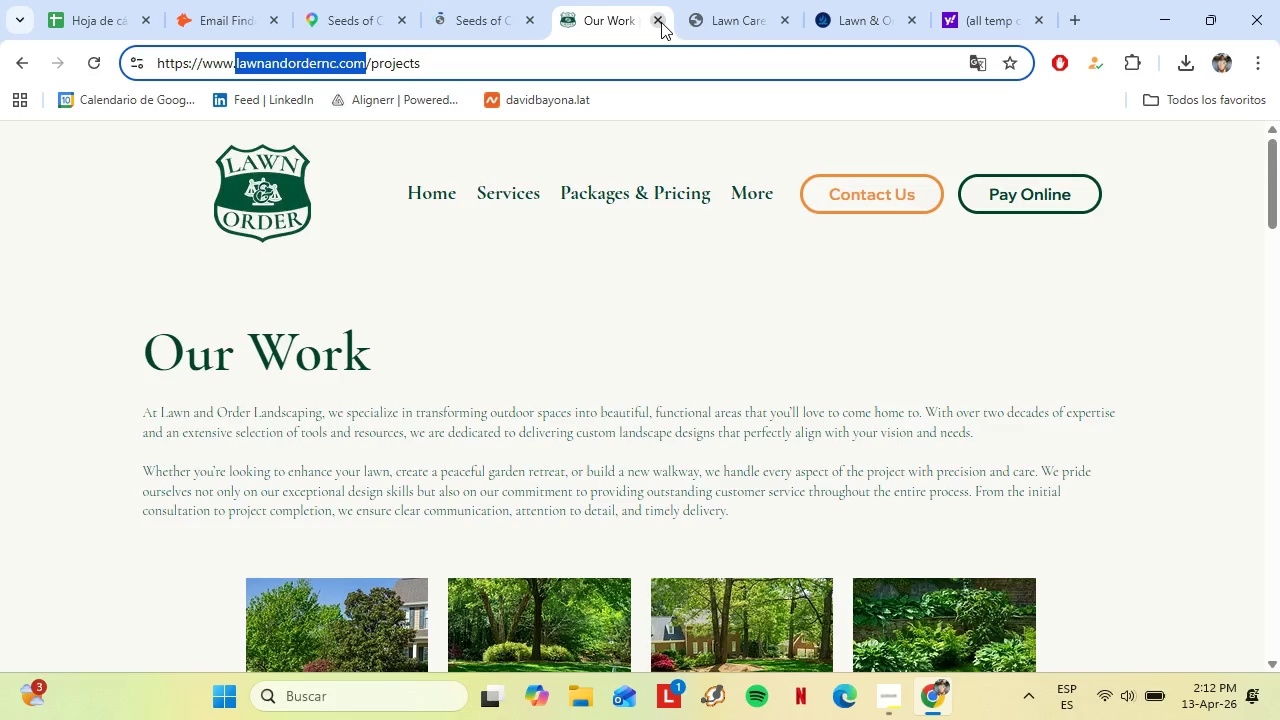 
double_click([661, 22])
 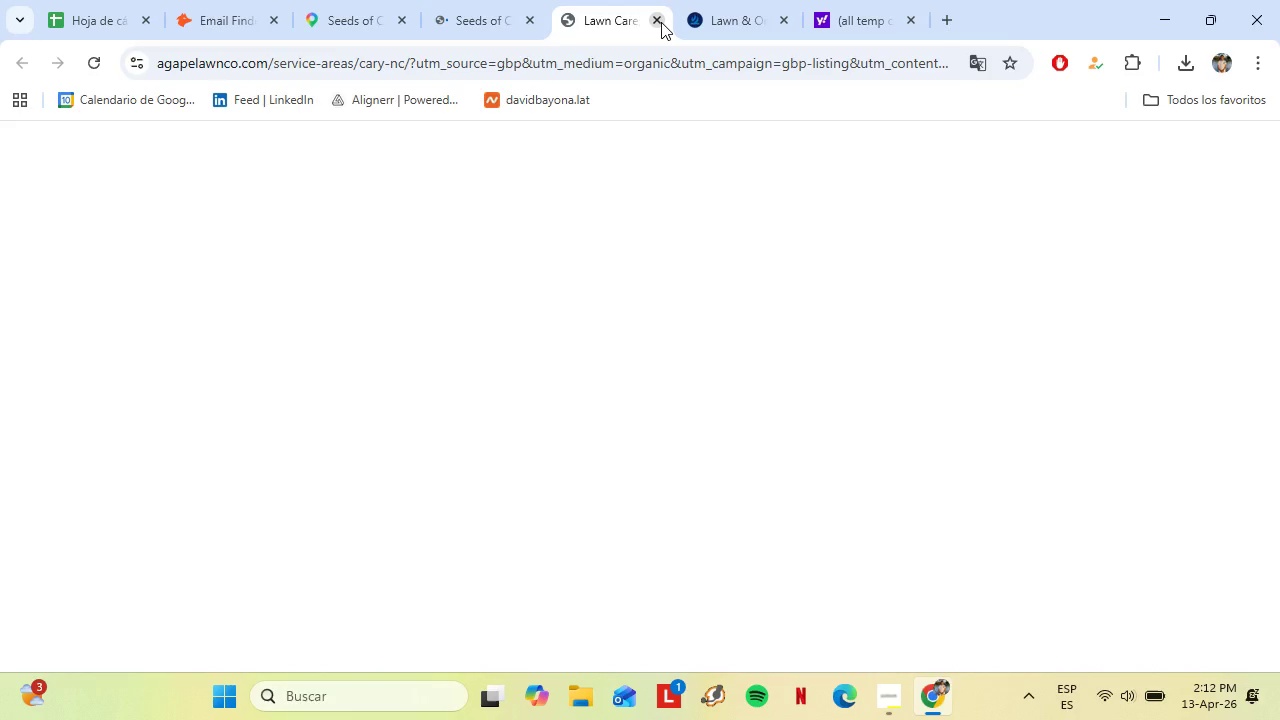 
left_click([661, 22])
 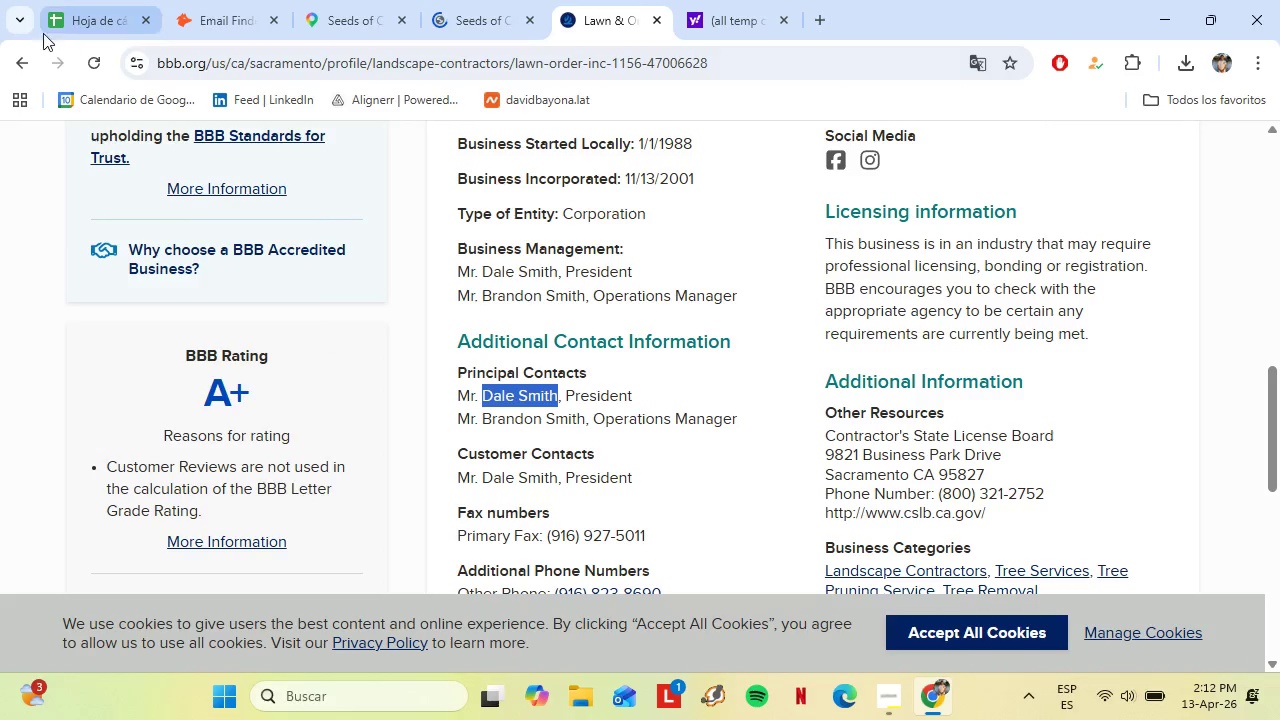 
left_click([21, 65])
 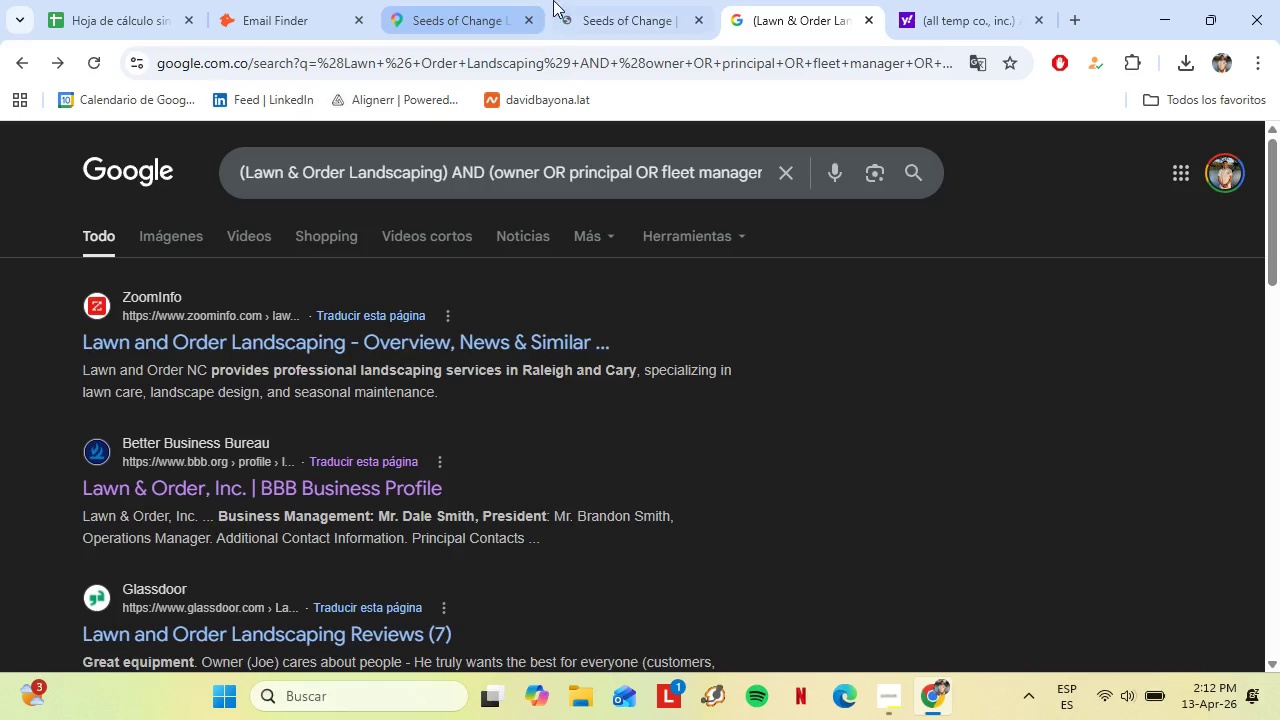 
left_click([565, 0])
 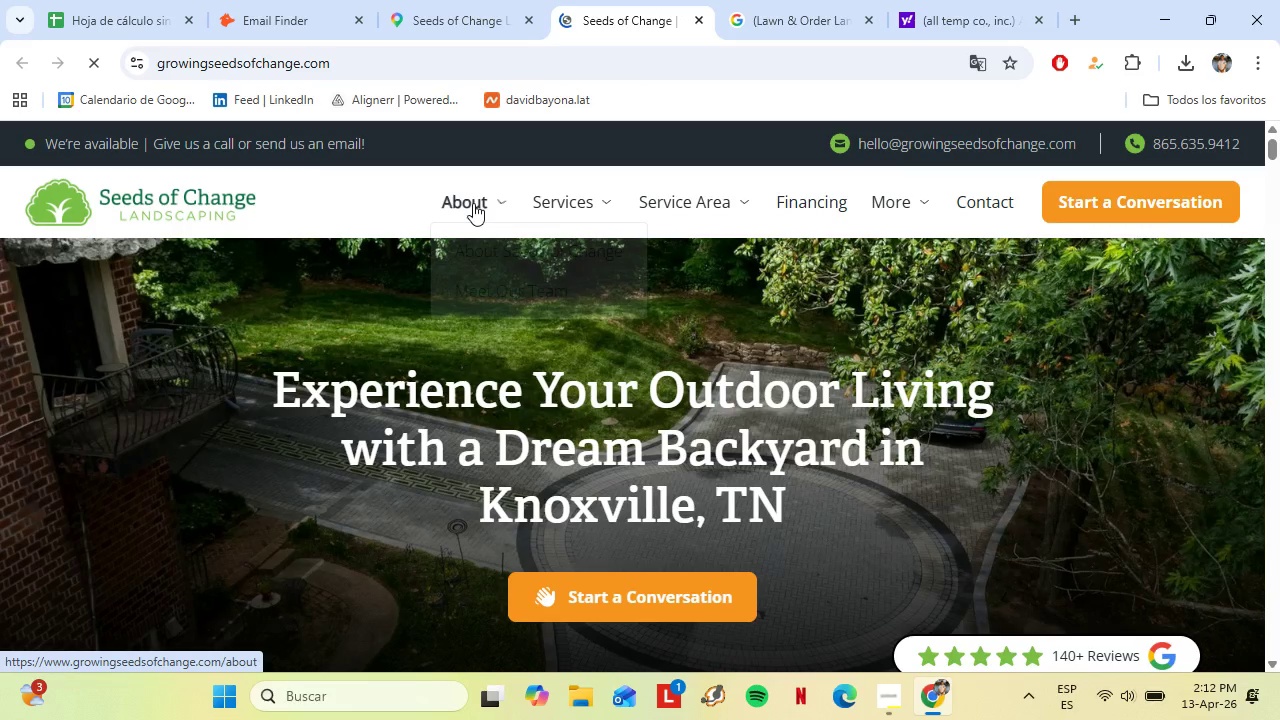 
left_click([520, 291])
 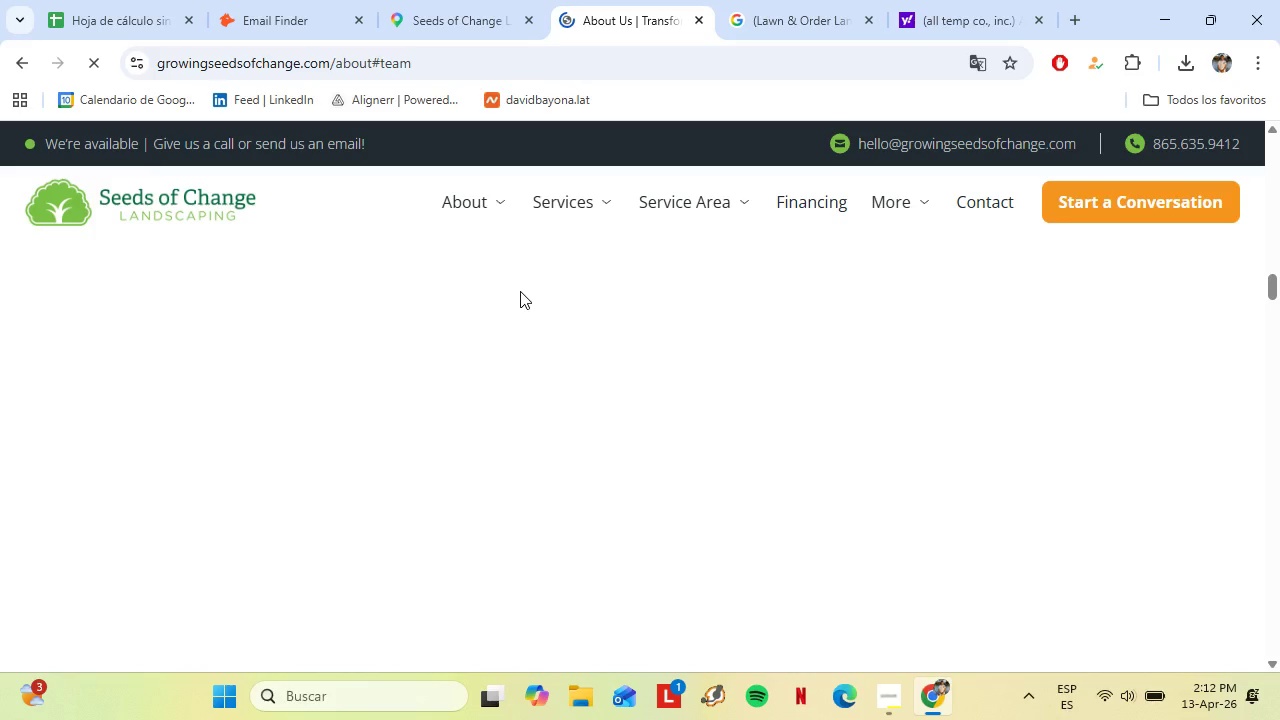 
scroll: coordinate [561, 391], scroll_direction: down, amount: 6.0
 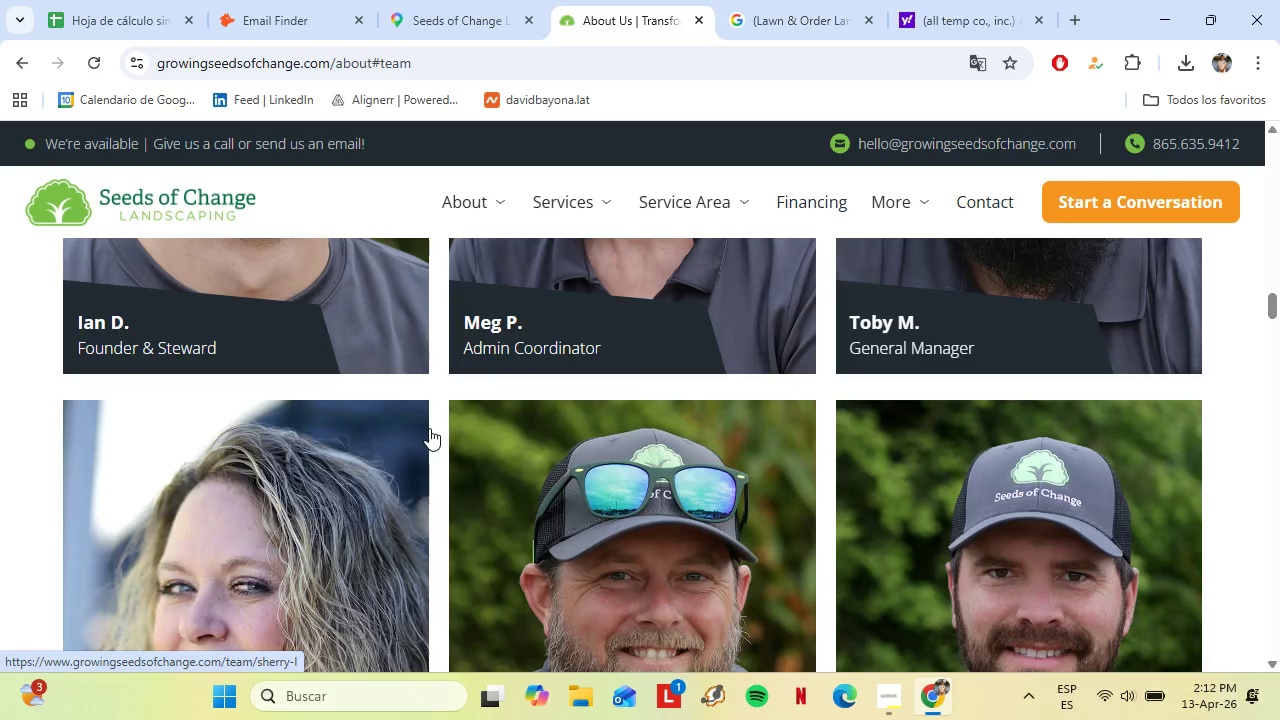 
left_click([260, 450])
 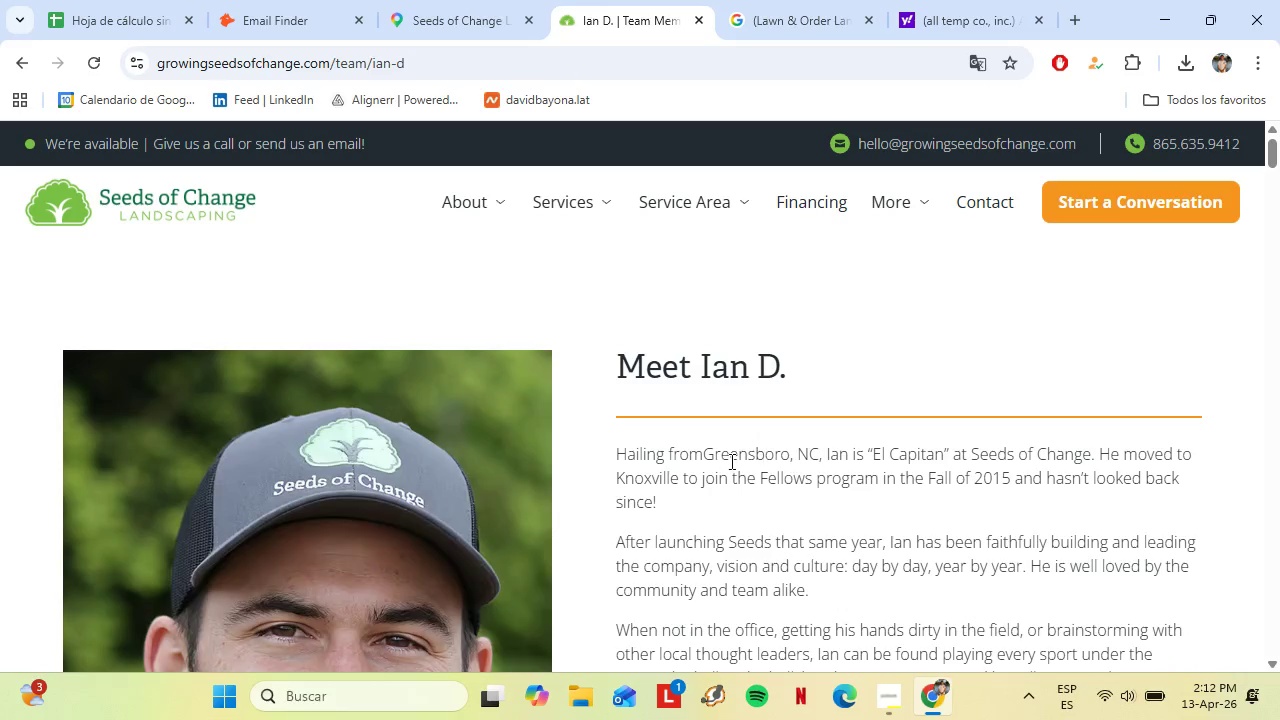 
scroll: coordinate [561, 391], scroll_direction: up, amount: 6.0
 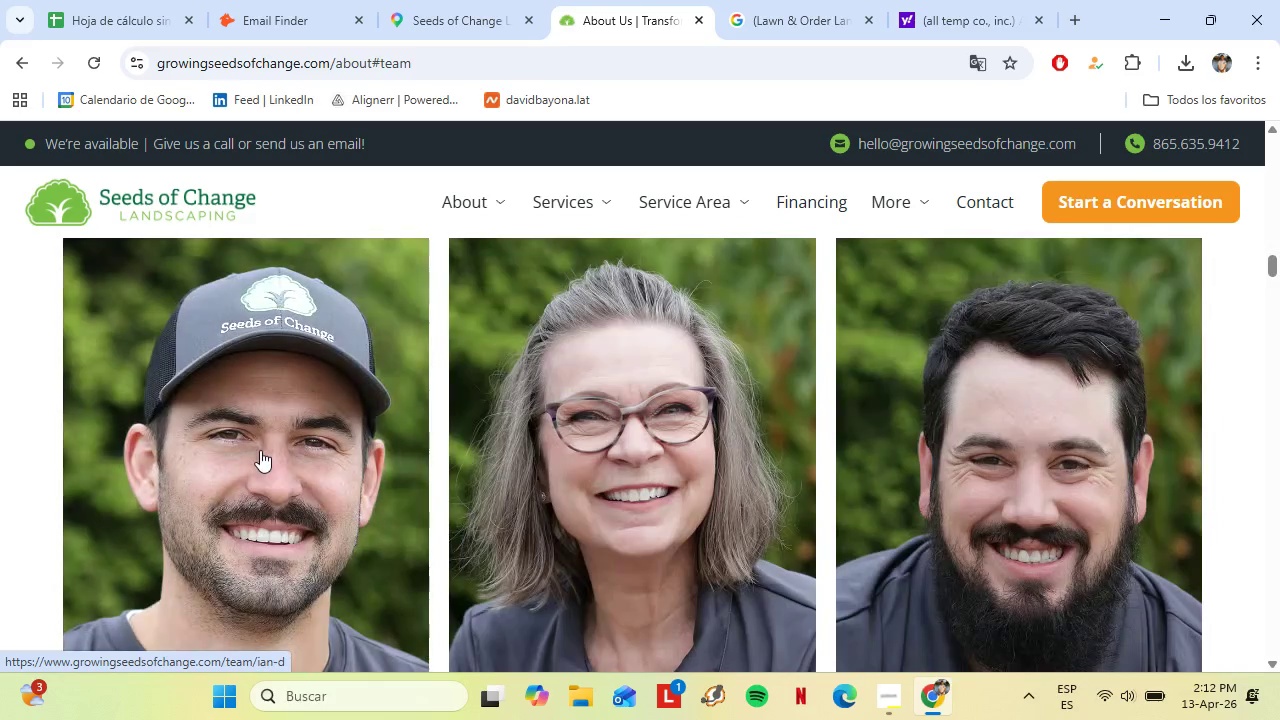 
wait(5.74)
 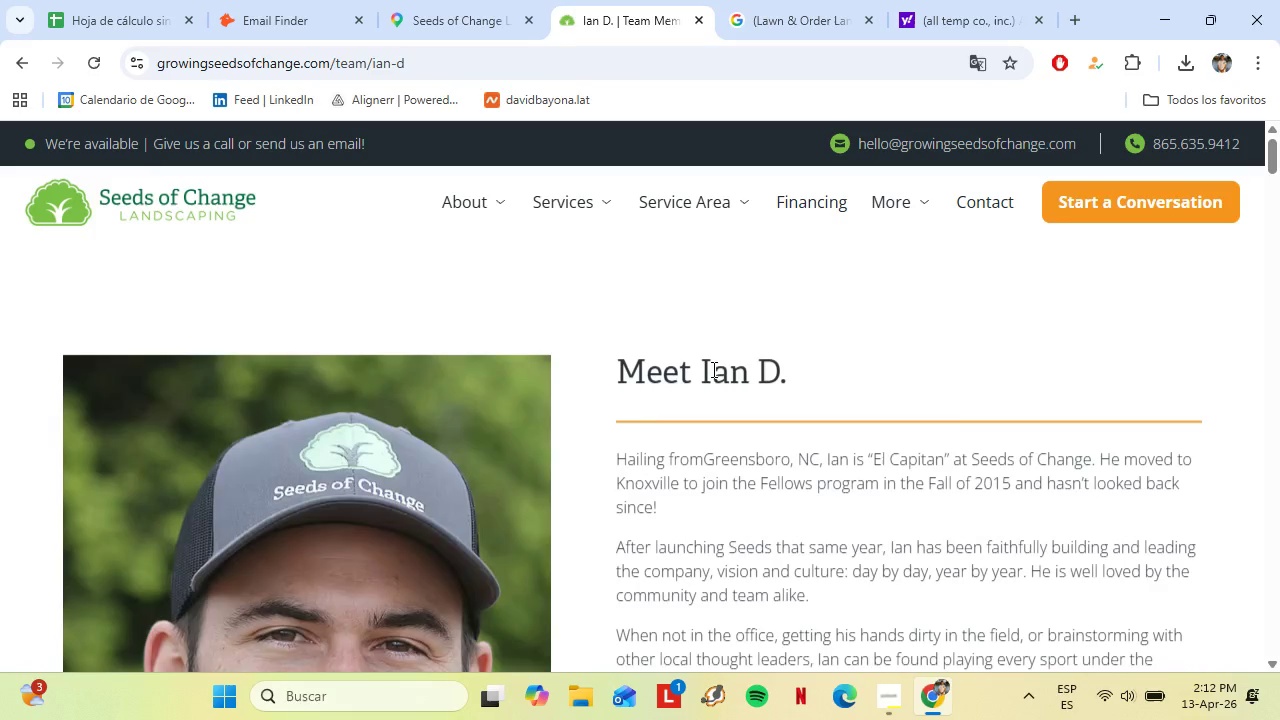 
scroll: coordinate [929, 540], scroll_direction: down, amount: 3.0
 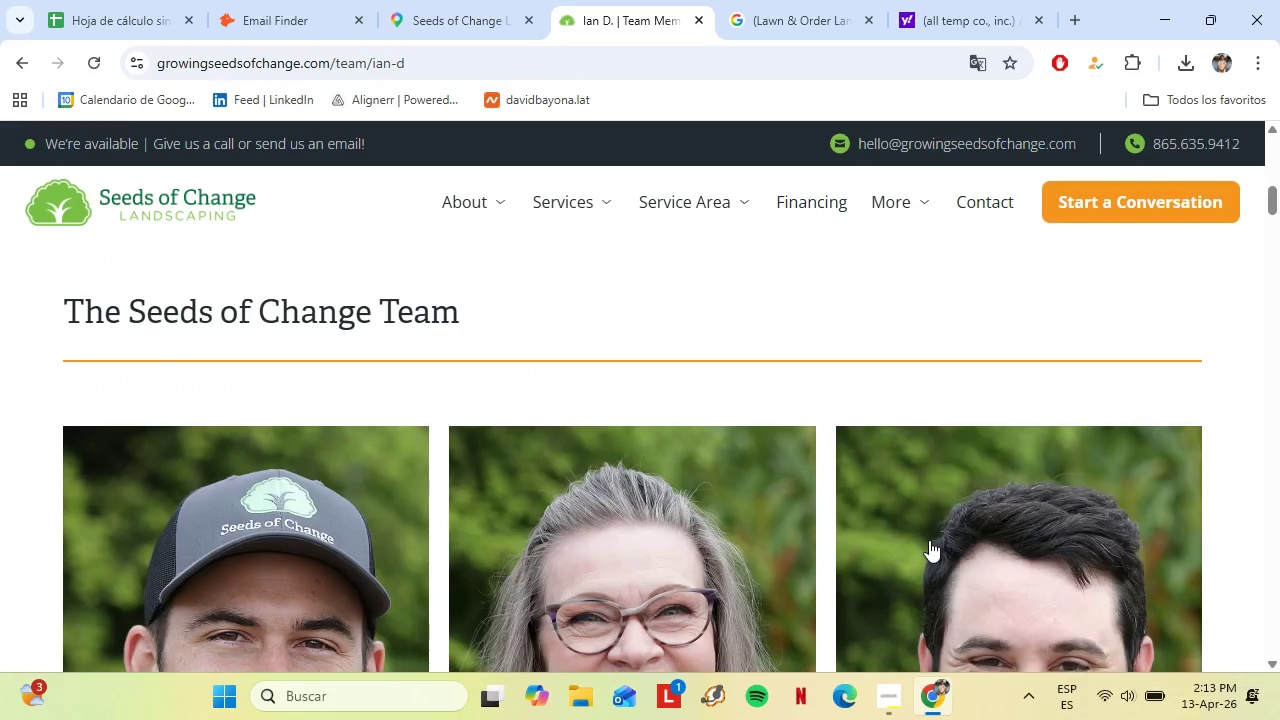 
scroll: coordinate [380, 465], scroll_direction: up, amount: 9.0
 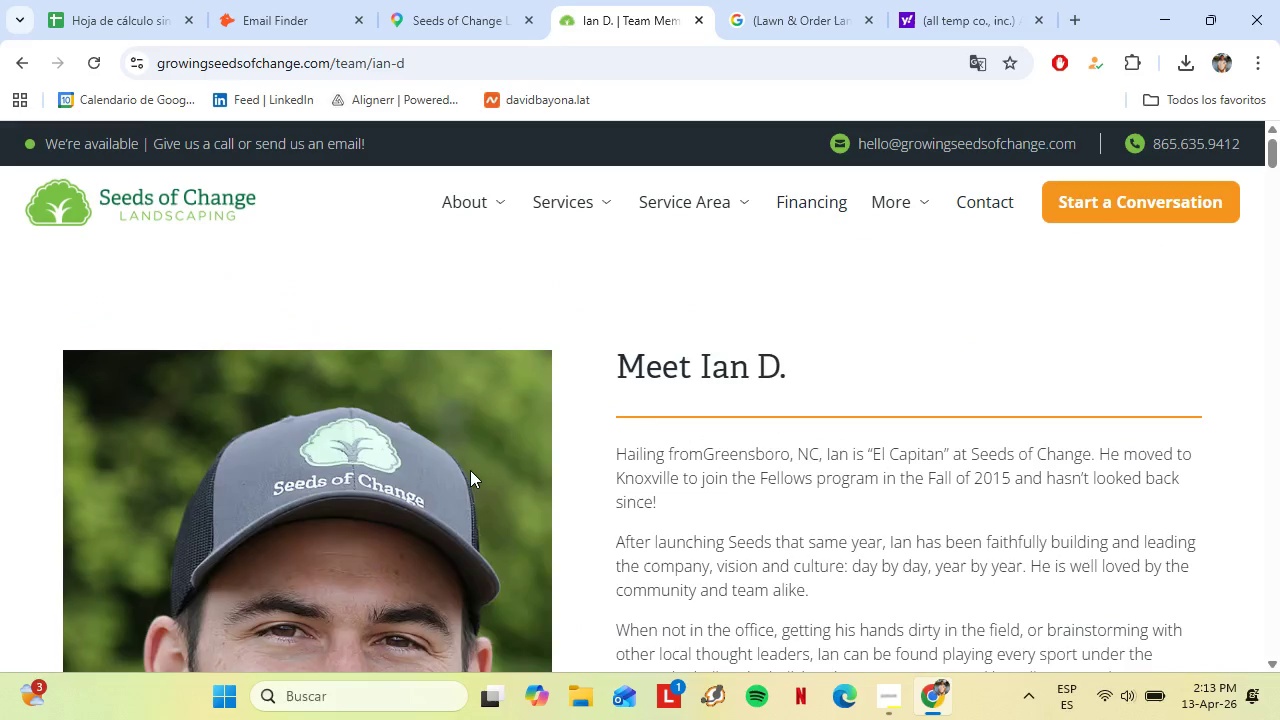 
scroll: coordinate [689, 380], scroll_direction: down, amount: 13.0
 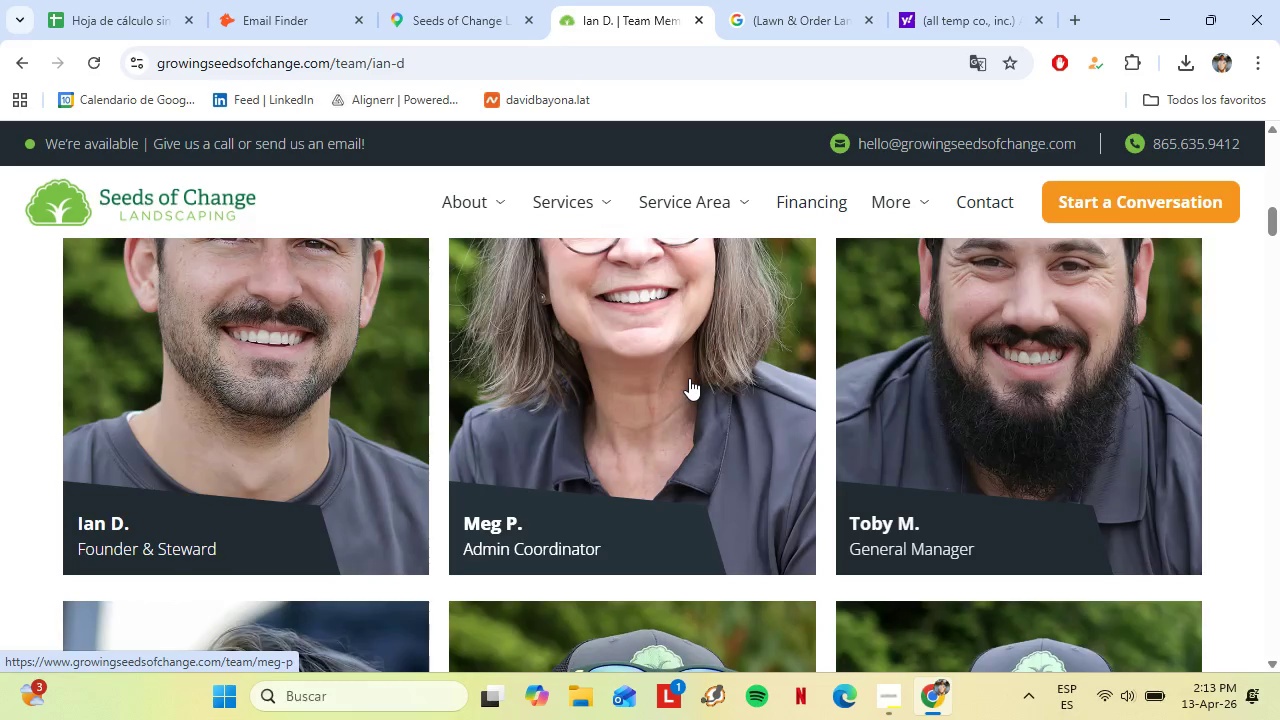 
scroll: coordinate [677, 393], scroll_direction: up, amount: 14.0
 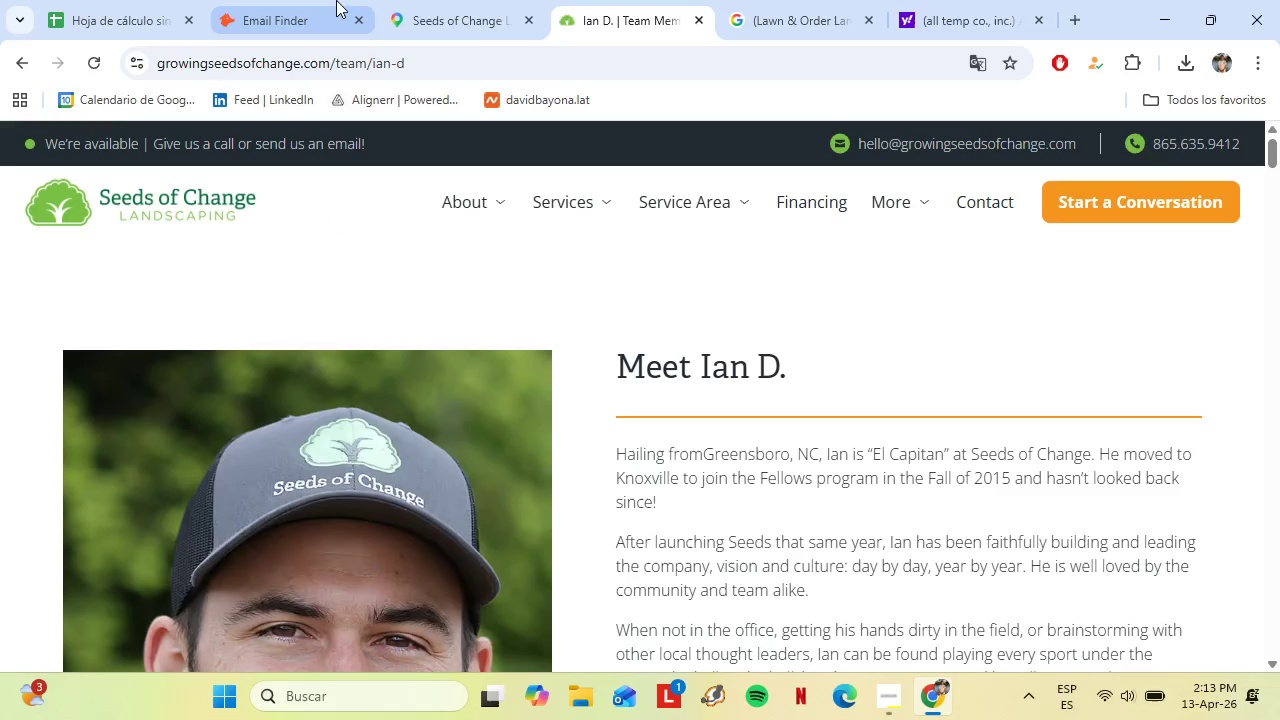 
left_click([436, 0])
 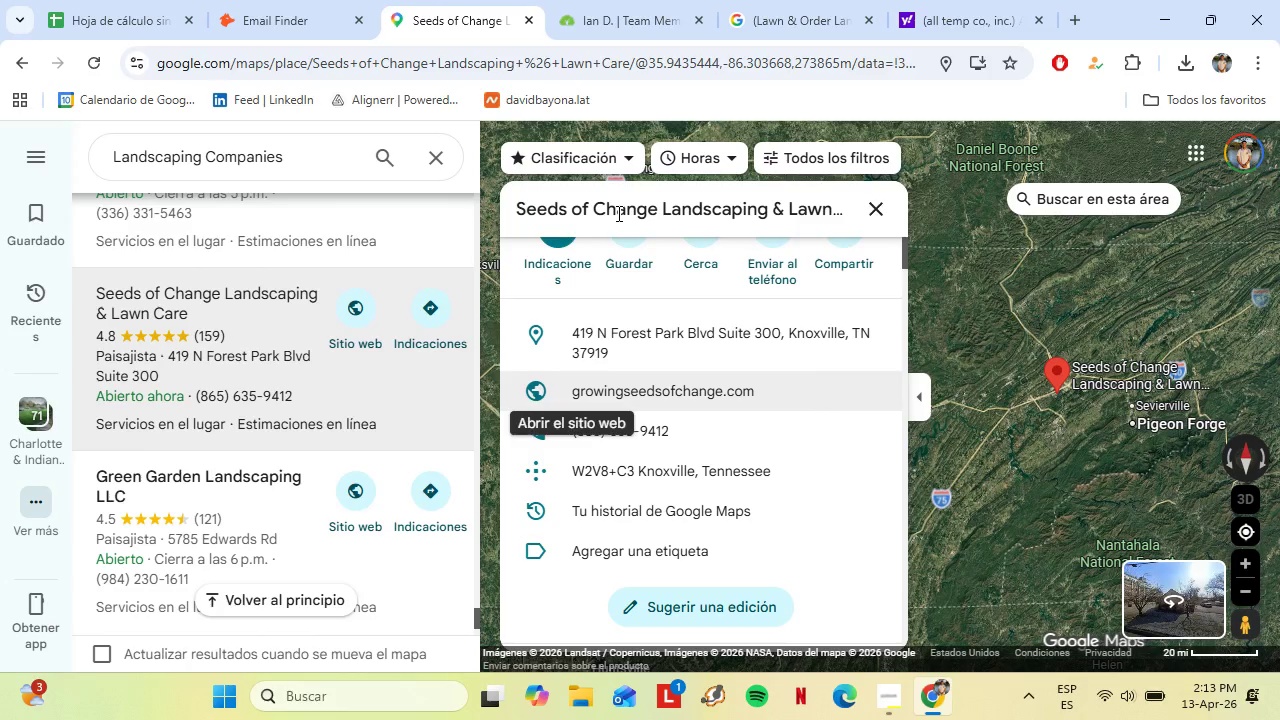 
double_click([617, 213])
 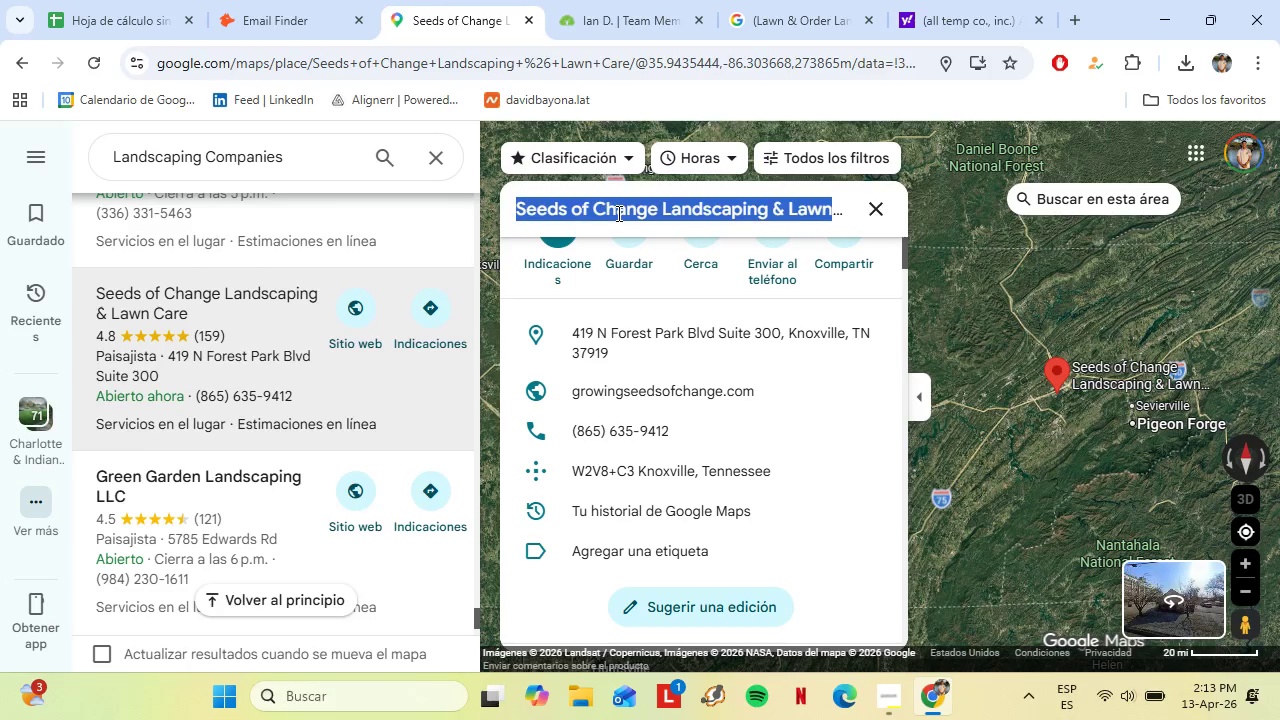 
triple_click([617, 213])
 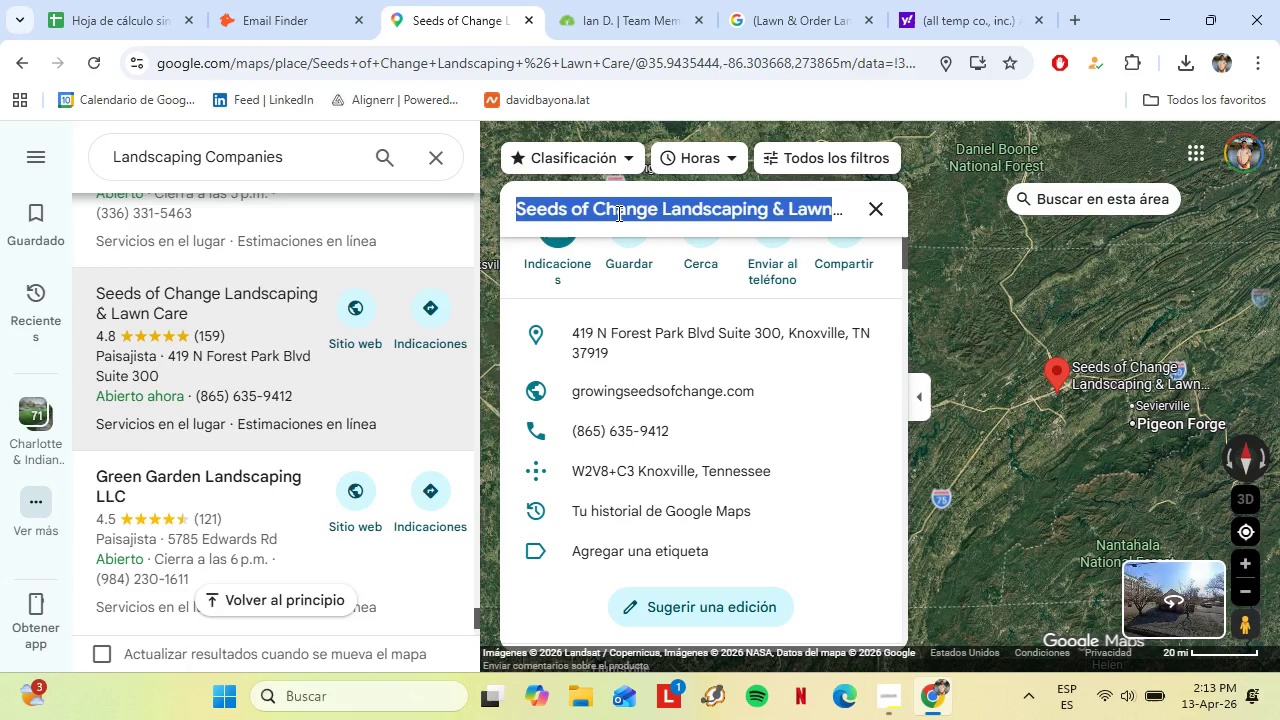 
triple_click([617, 213])
 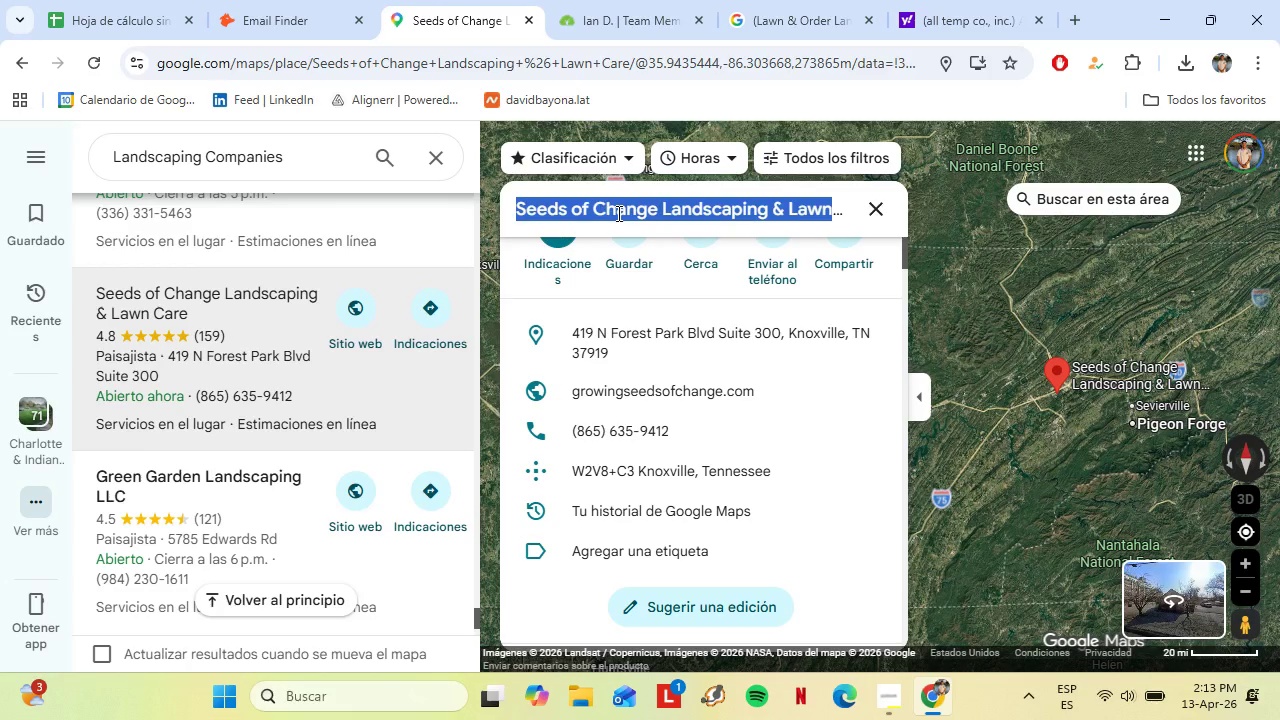 
key(Control+C)
 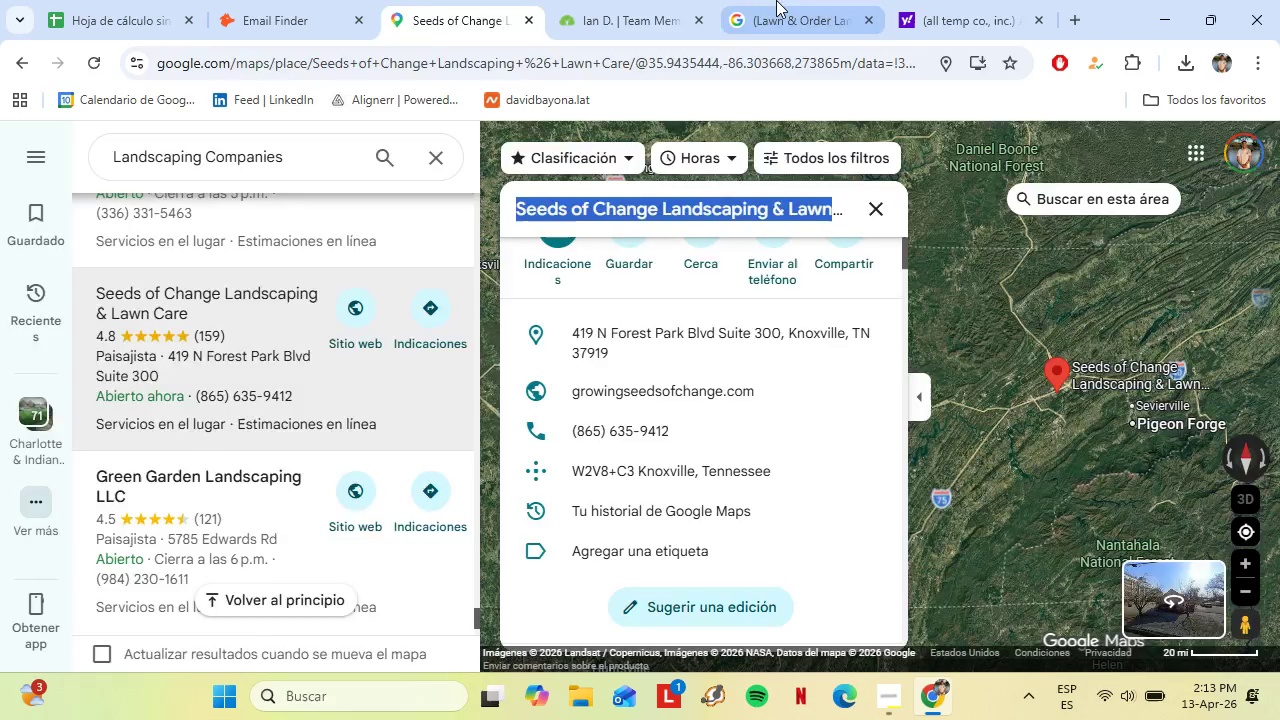 
left_click([777, 0])
 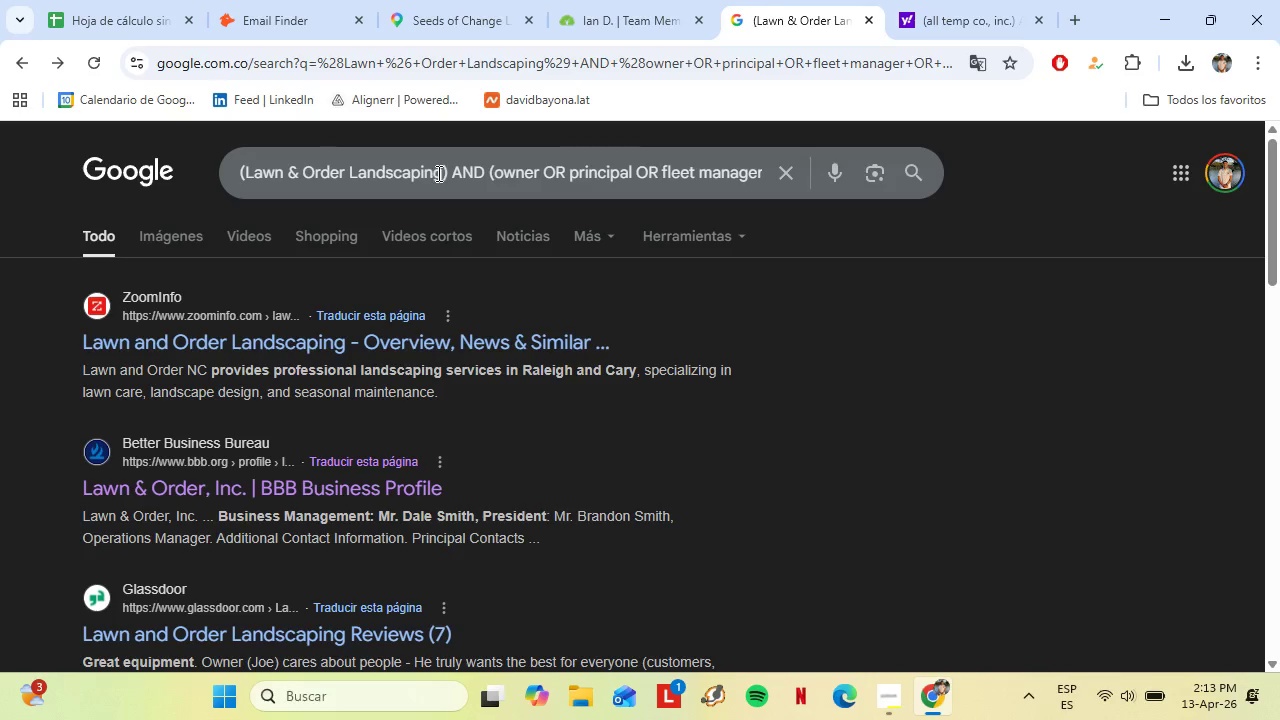 
left_click_drag(start_coordinate=[444, 173], to_coordinate=[245, 164])
 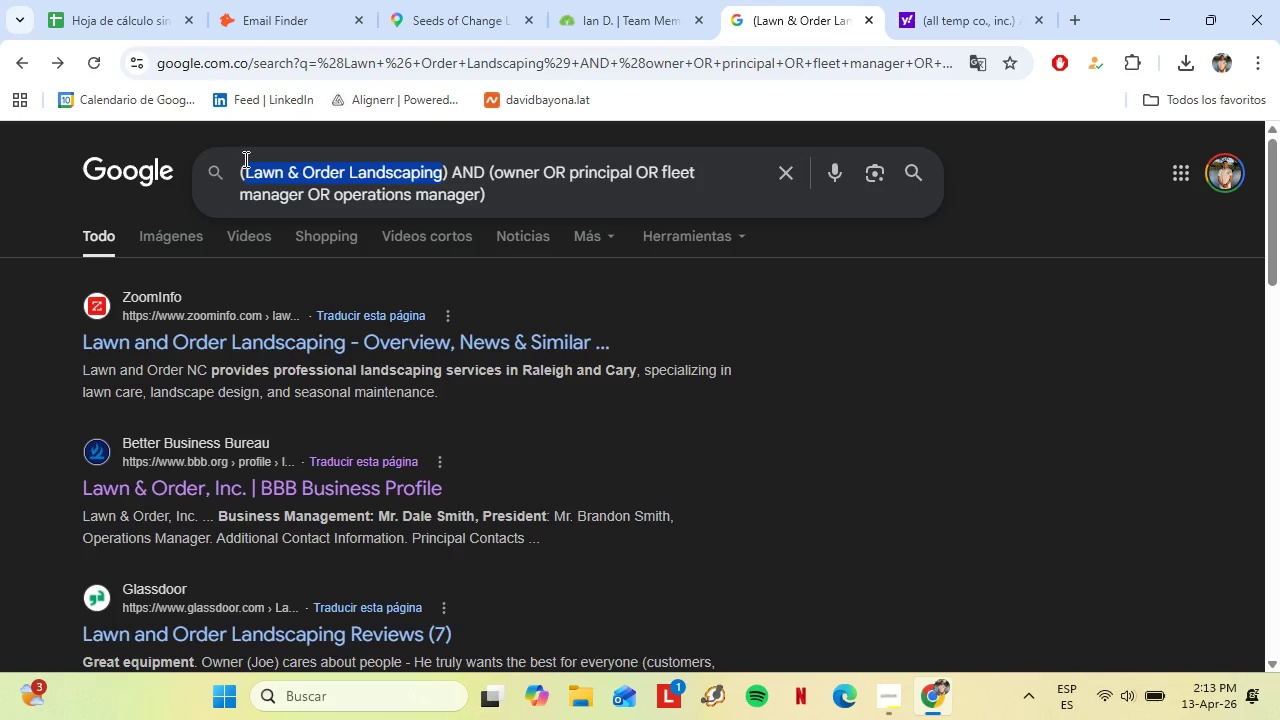 
key(Control+V)
 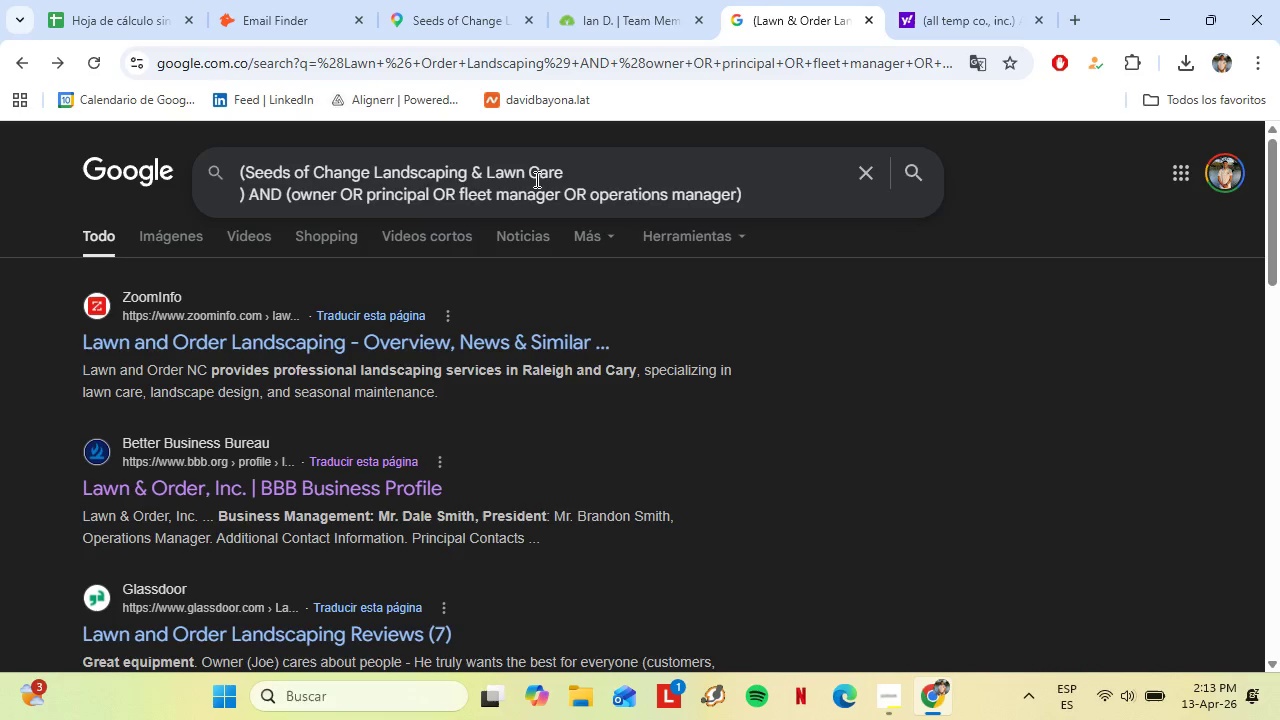 
key(Backspace)
 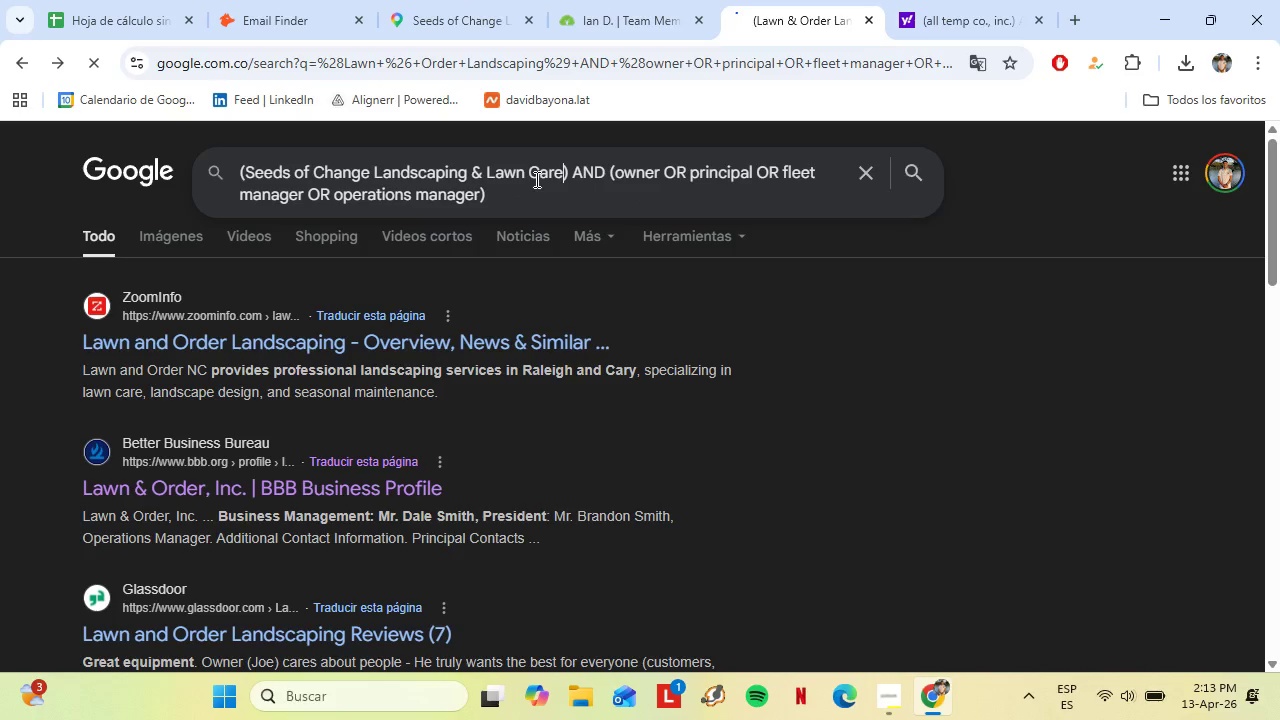 
key(Enter)
 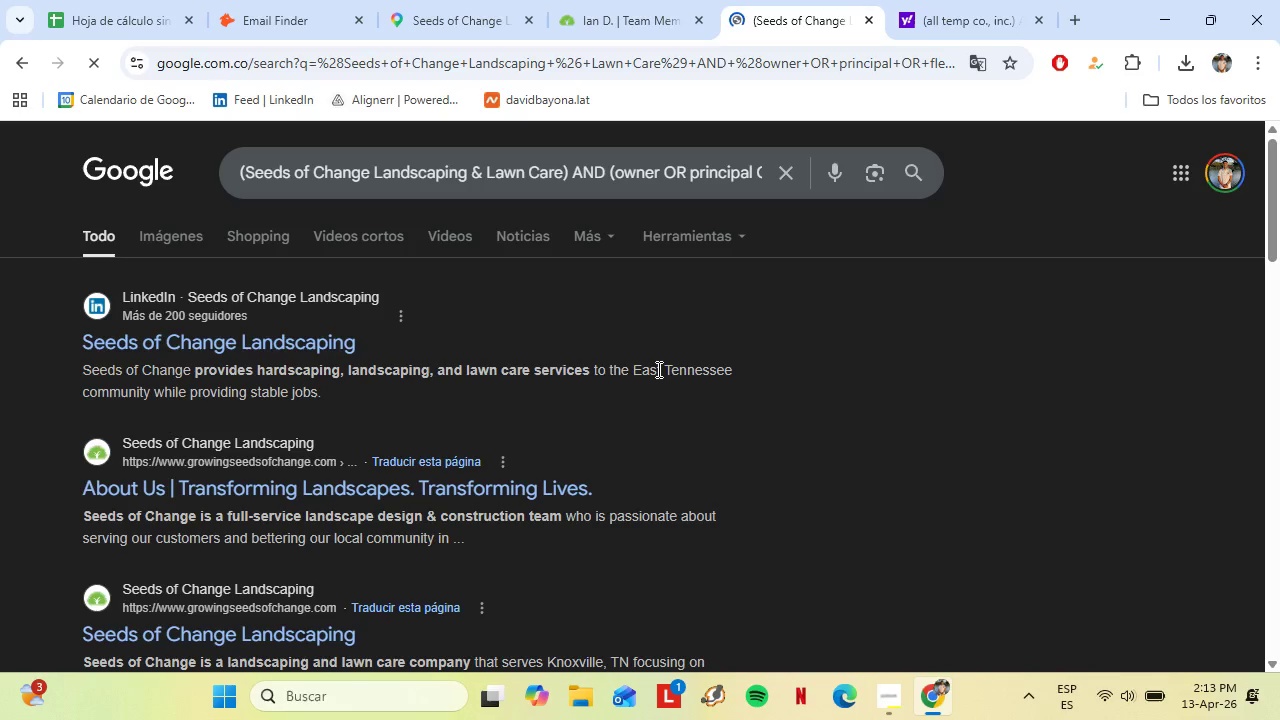 
wait(8.31)
 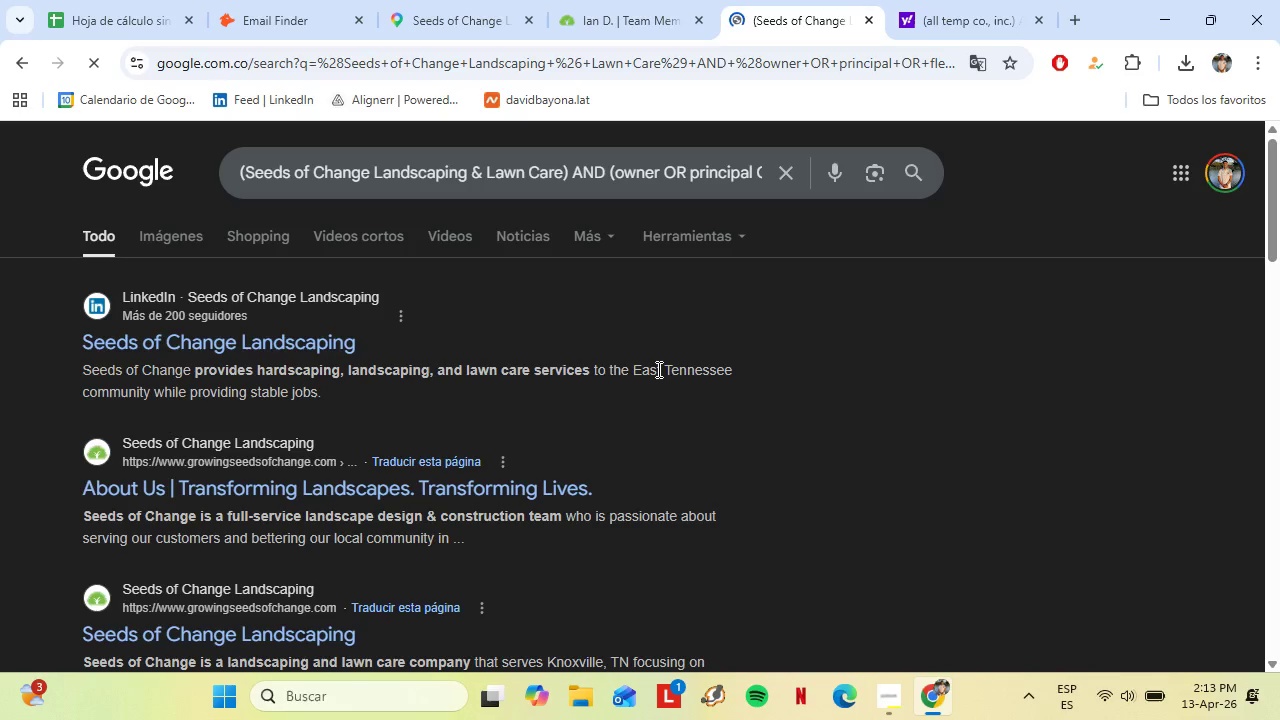 
scroll: coordinate [269, 495], scroll_direction: down, amount: 4.0
 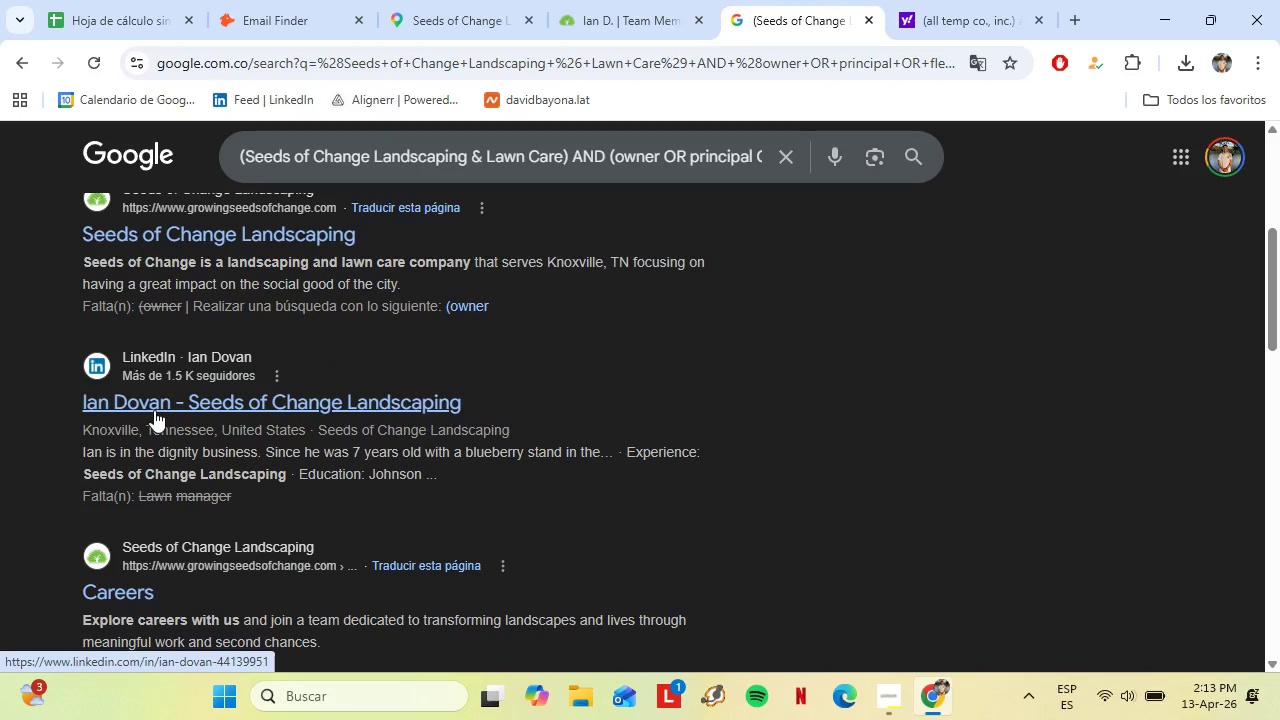 
left_click([154, 410])
 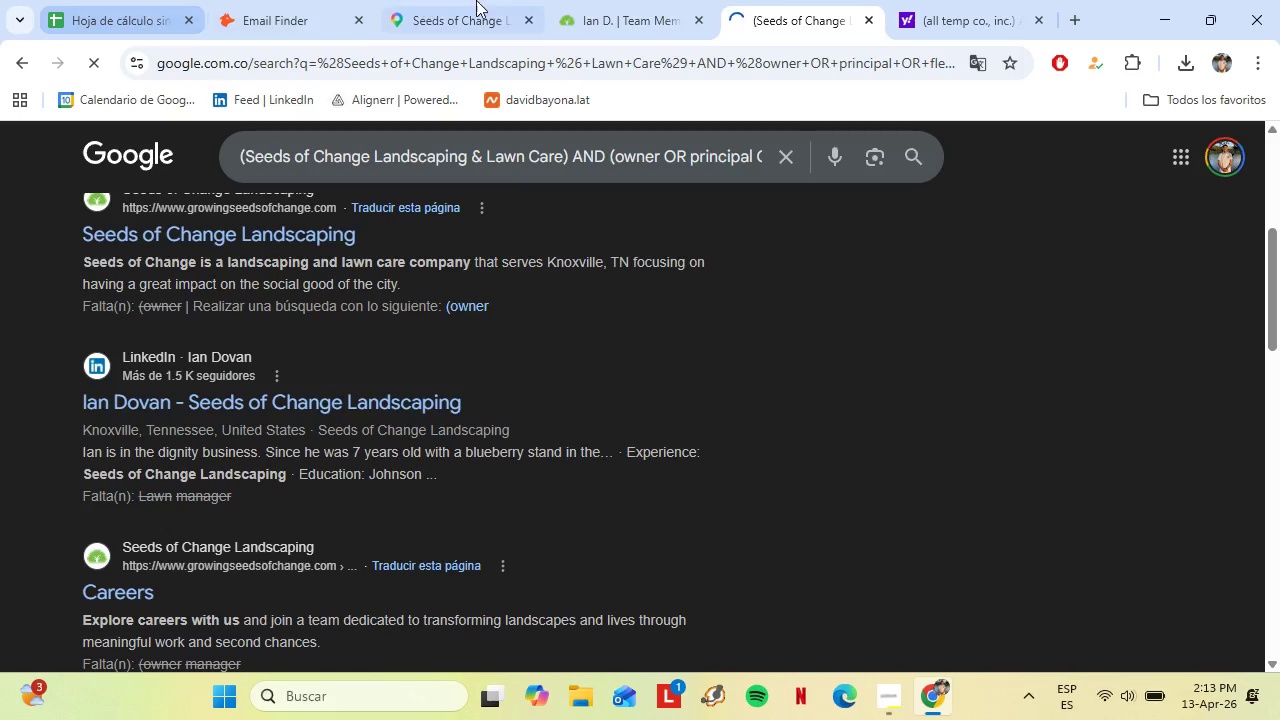 
left_click([617, 0])
 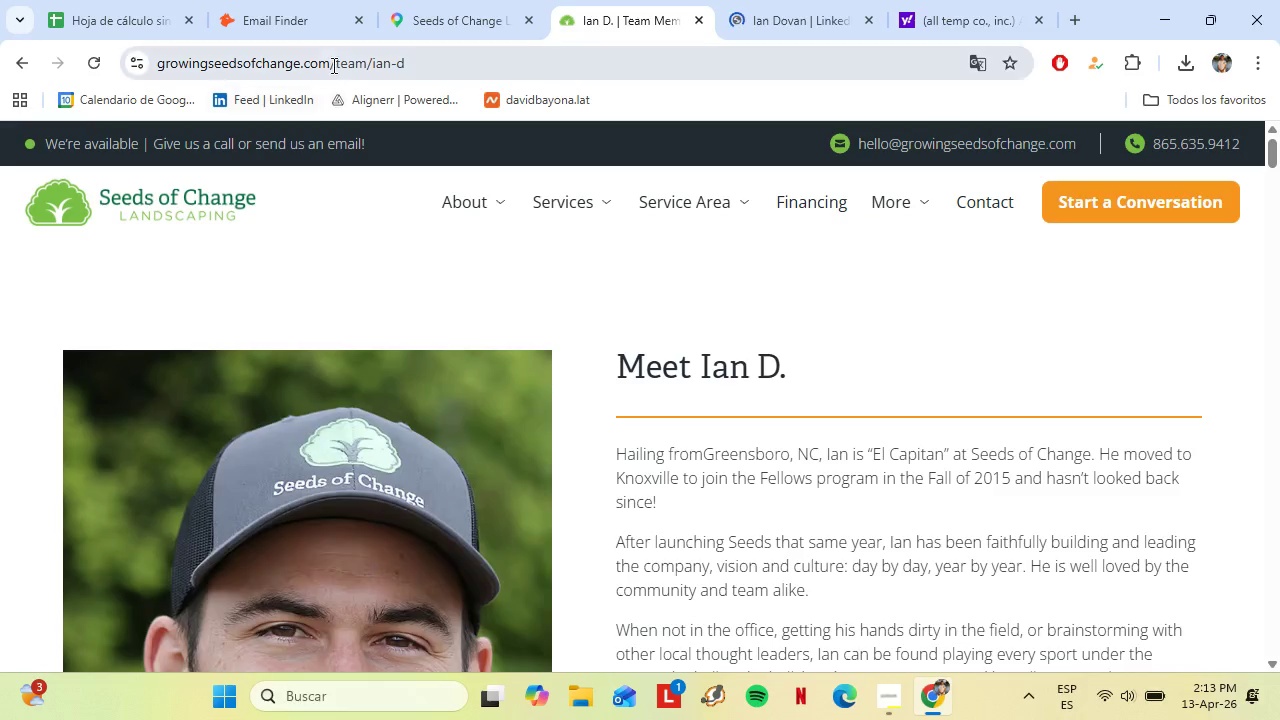 
left_click_drag(start_coordinate=[330, 64], to_coordinate=[159, 67])
 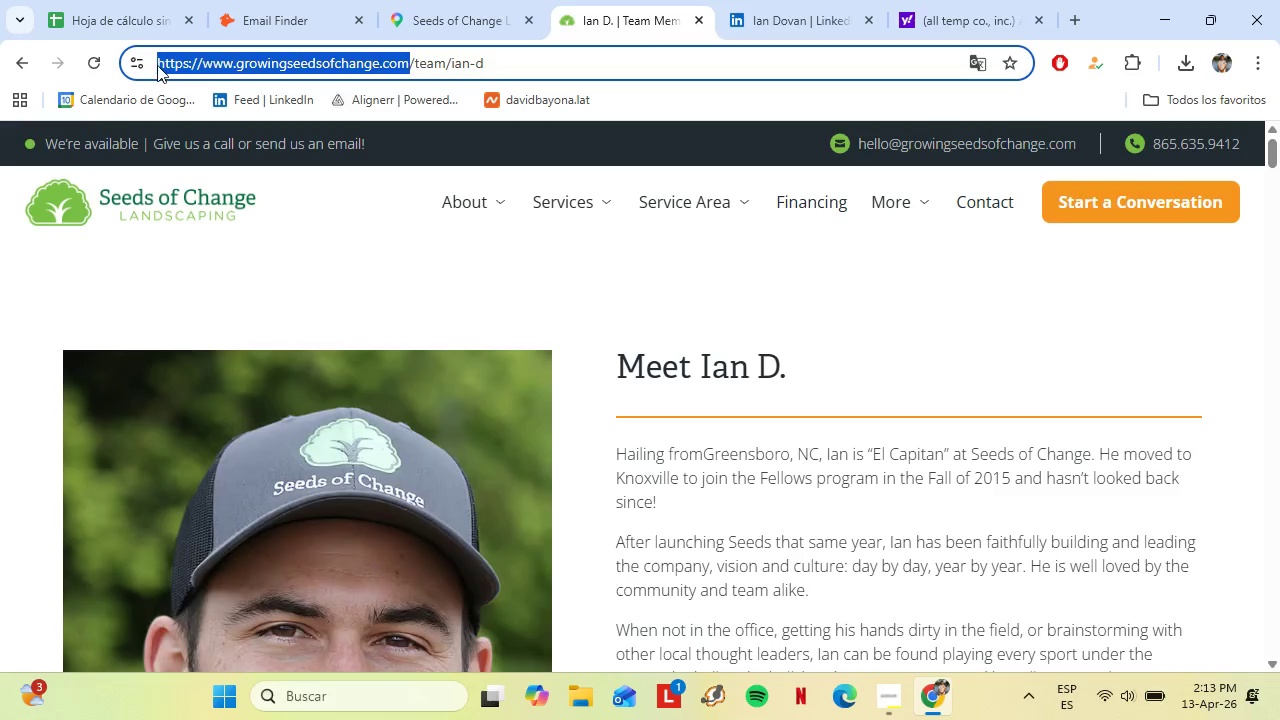 
hold_key(key=ControlLeft, duration=0.83)
 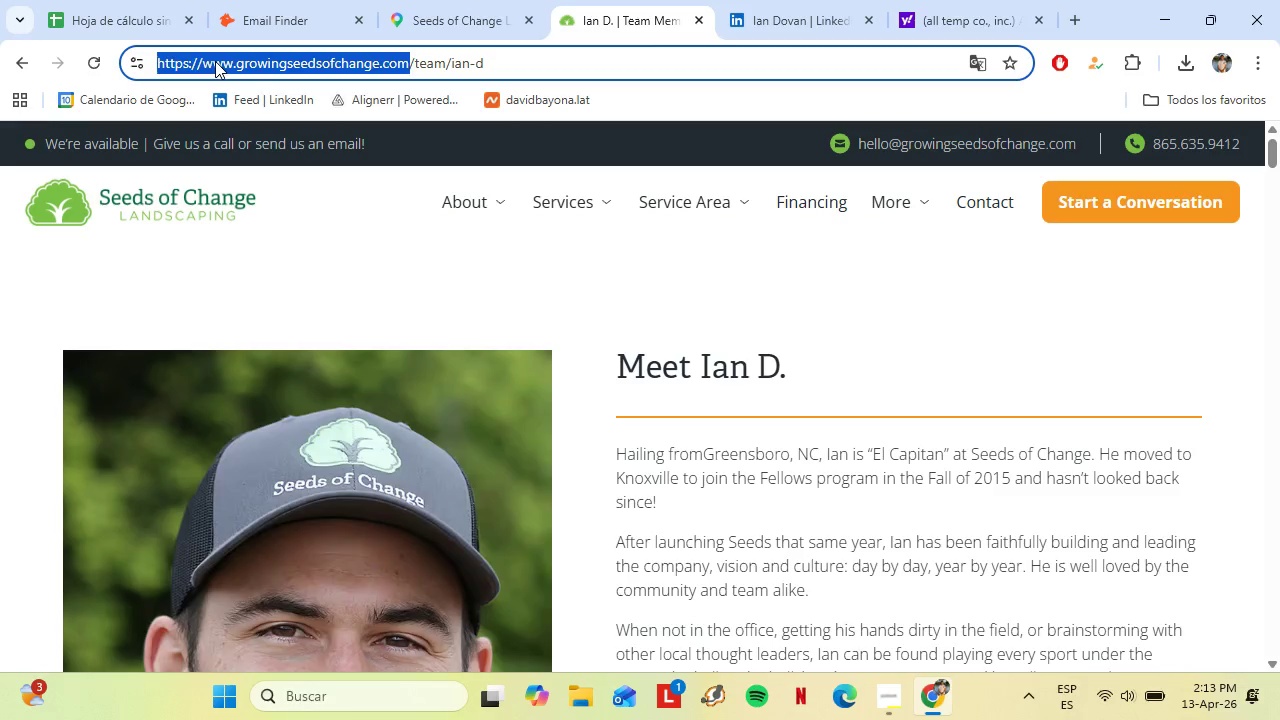 
left_click([215, 61])
 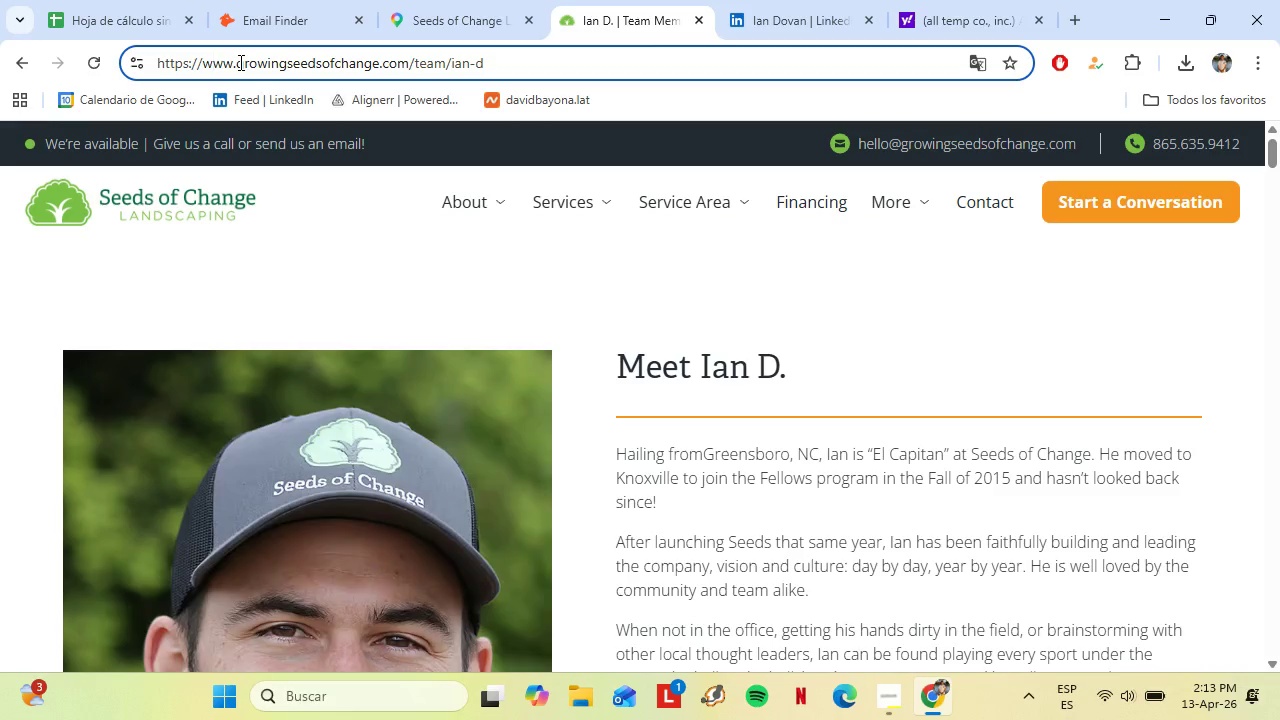 
left_click_drag(start_coordinate=[239, 62], to_coordinate=[409, 59])
 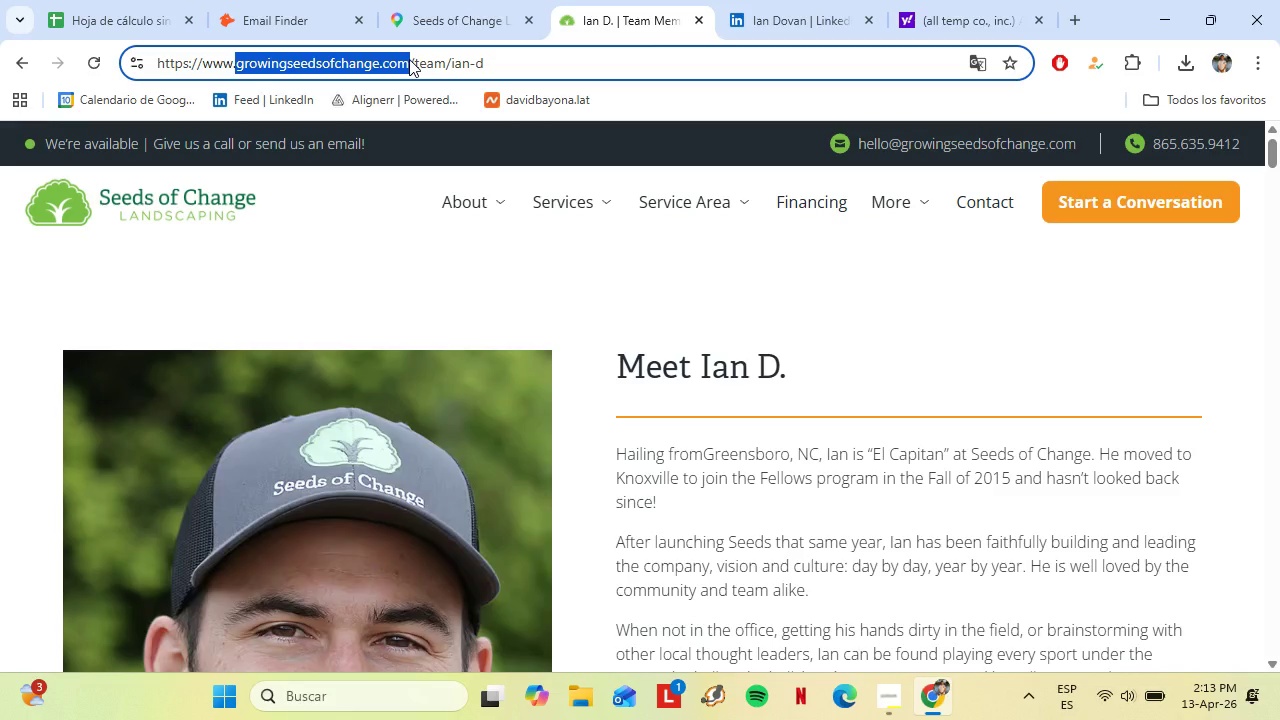 
key(Control+C)
 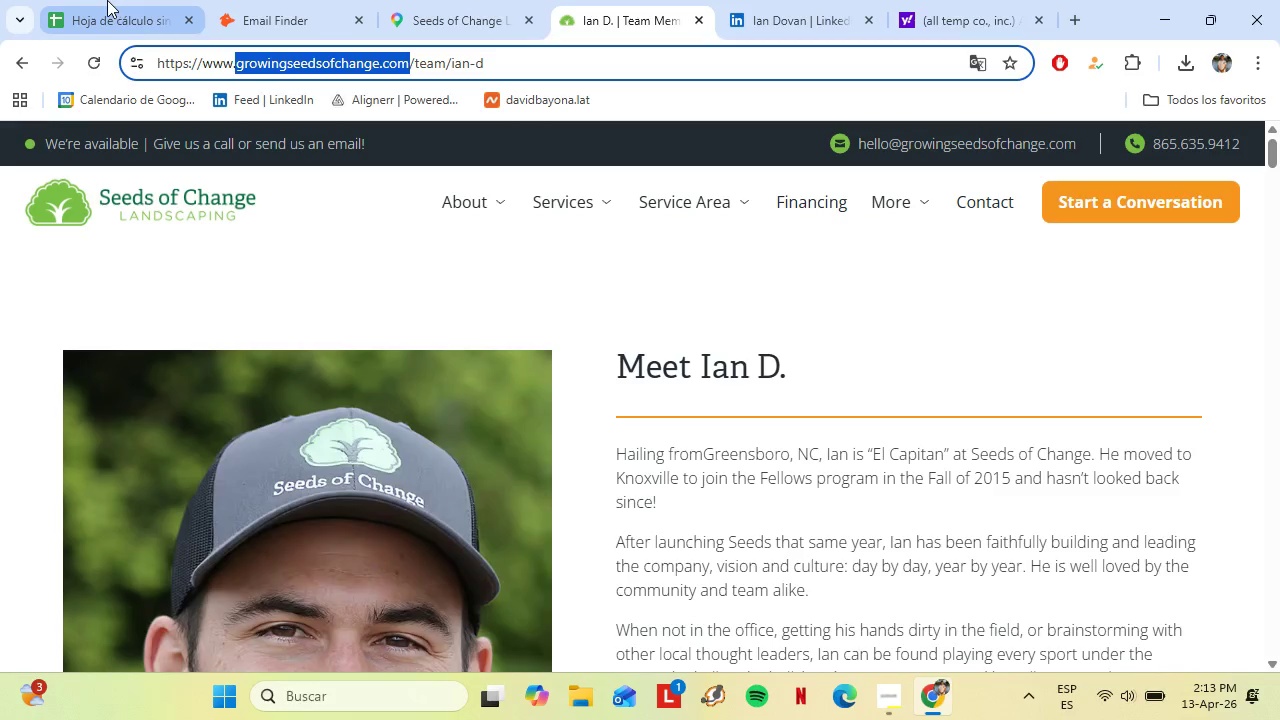 
left_click([107, 0])
 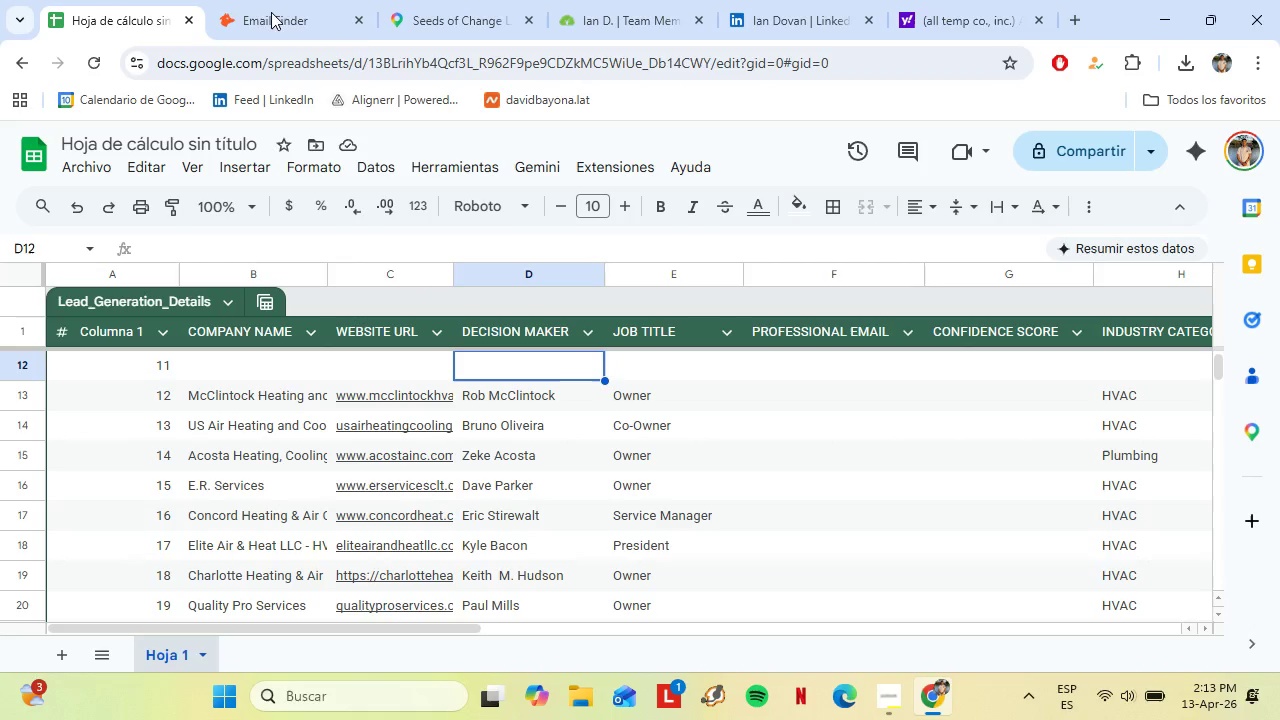 
left_click([271, 0])
 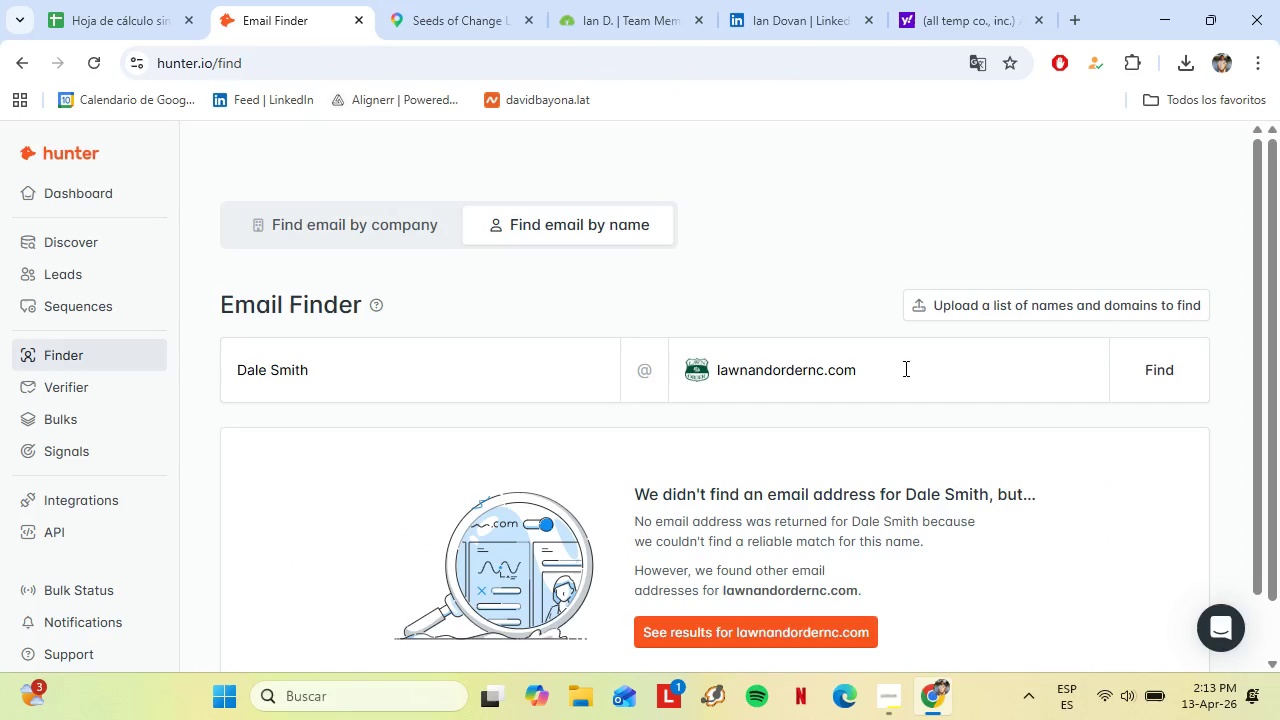 
left_click_drag(start_coordinate=[918, 370], to_coordinate=[665, 390])
 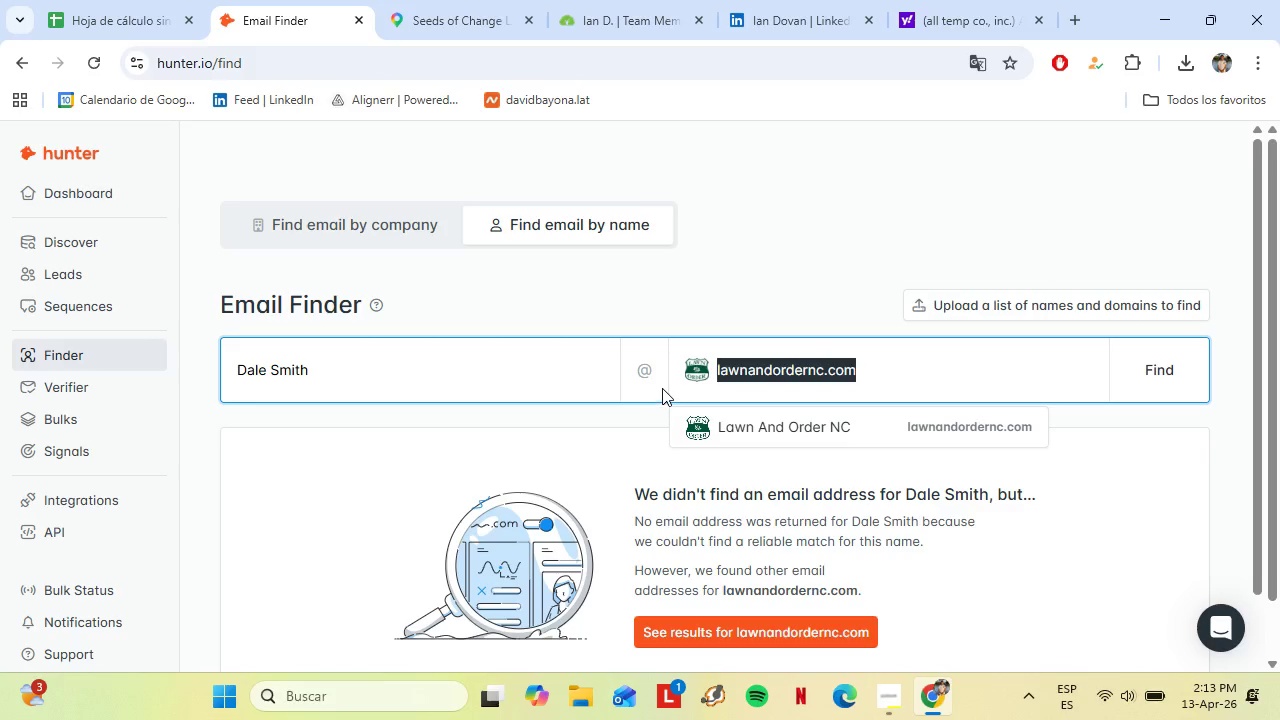 
key(Control+V)
 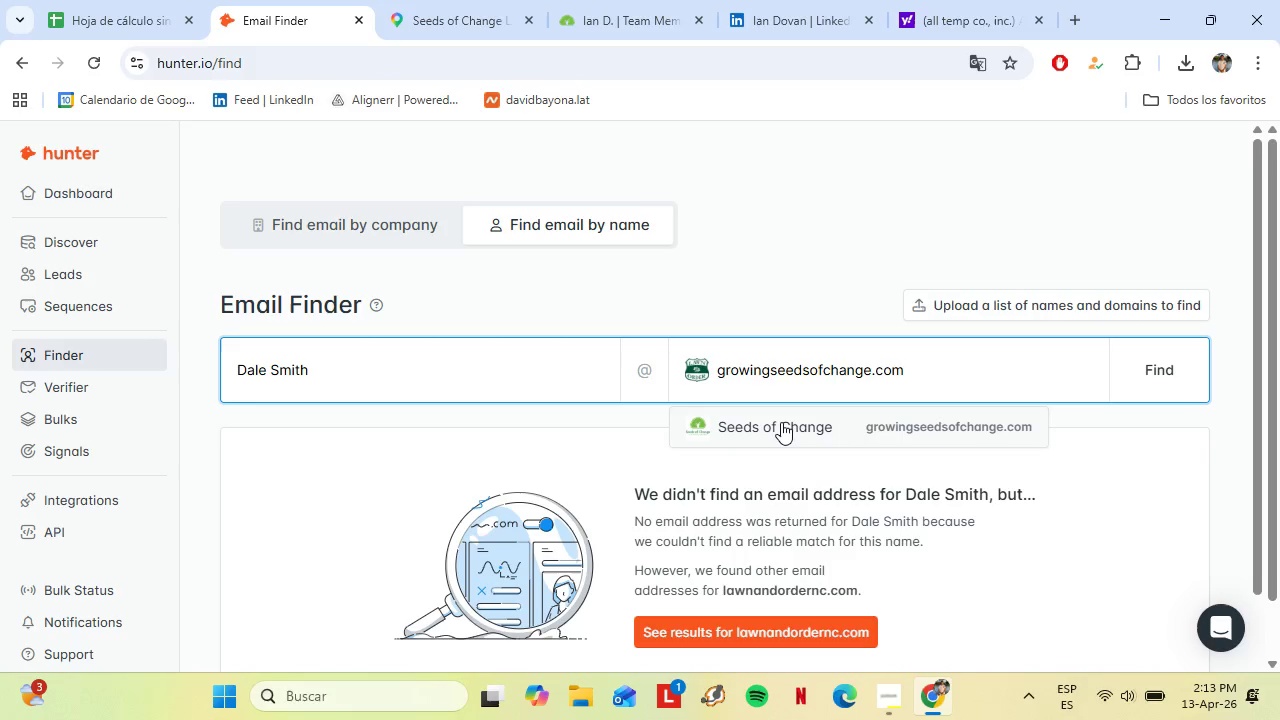 
left_click([780, 422])
 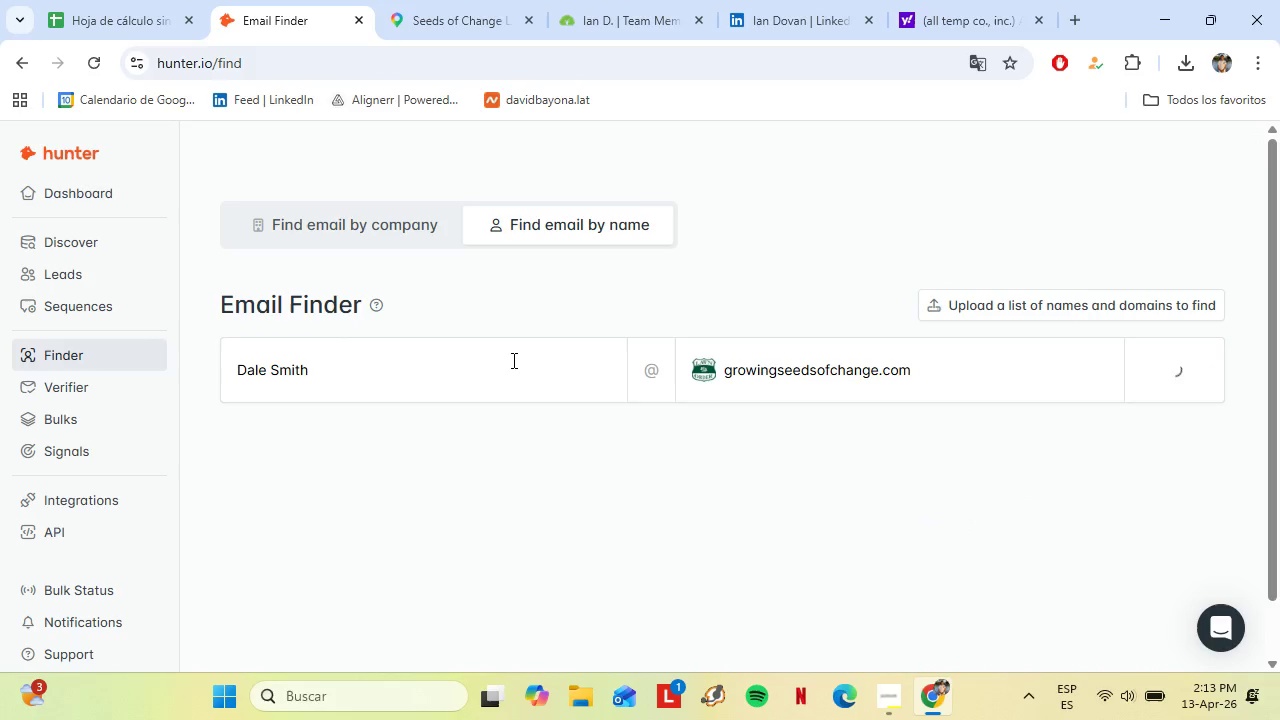 
left_click([512, 360])
 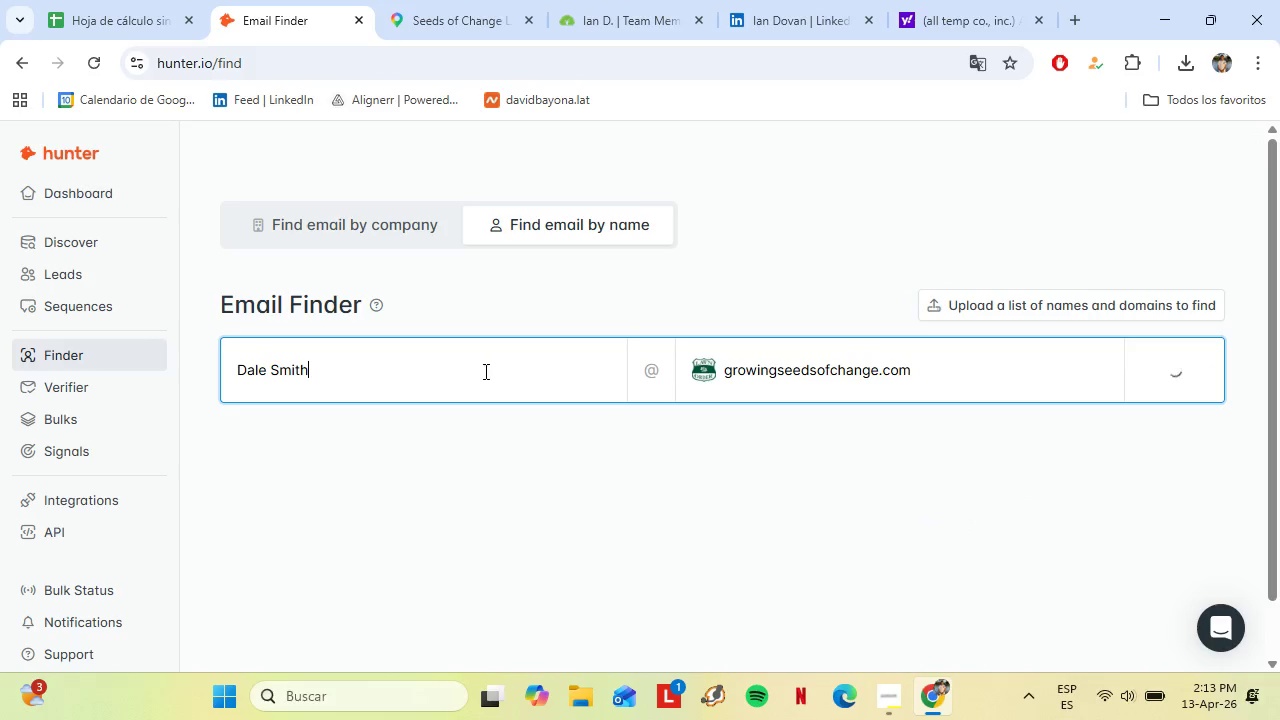 
left_click_drag(start_coordinate=[484, 371], to_coordinate=[133, 372])
 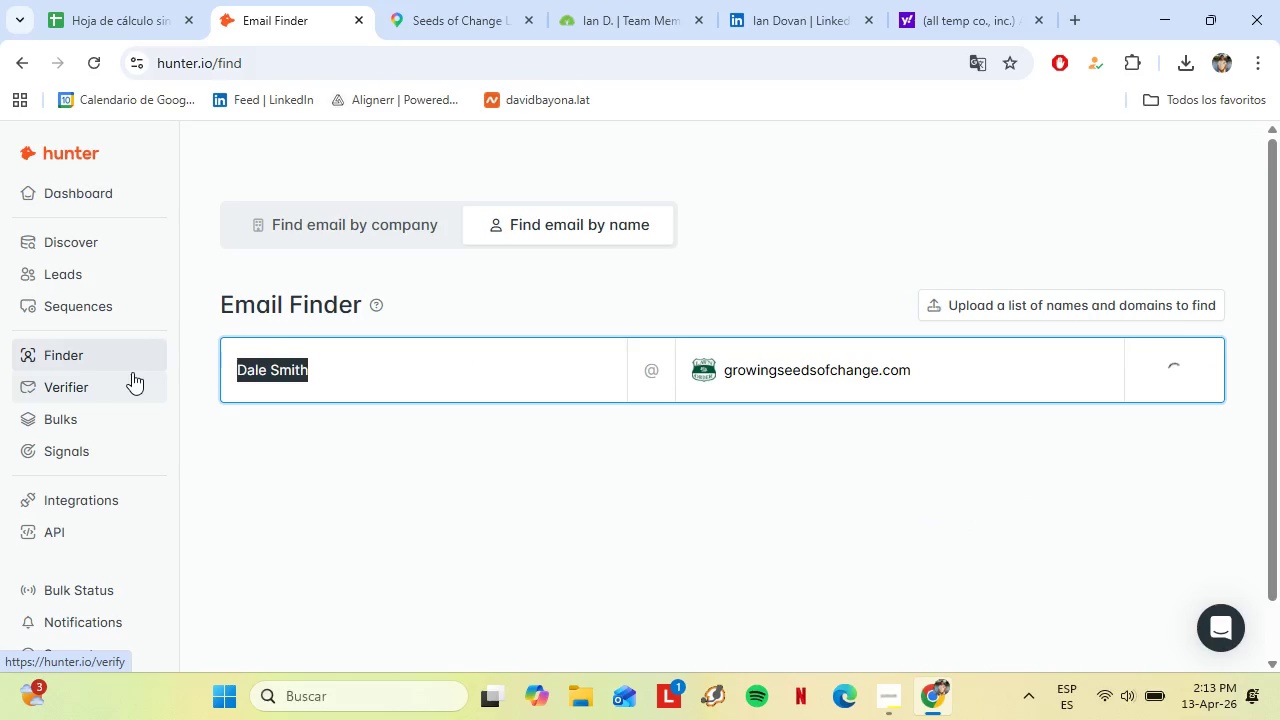 
type(Ian )
 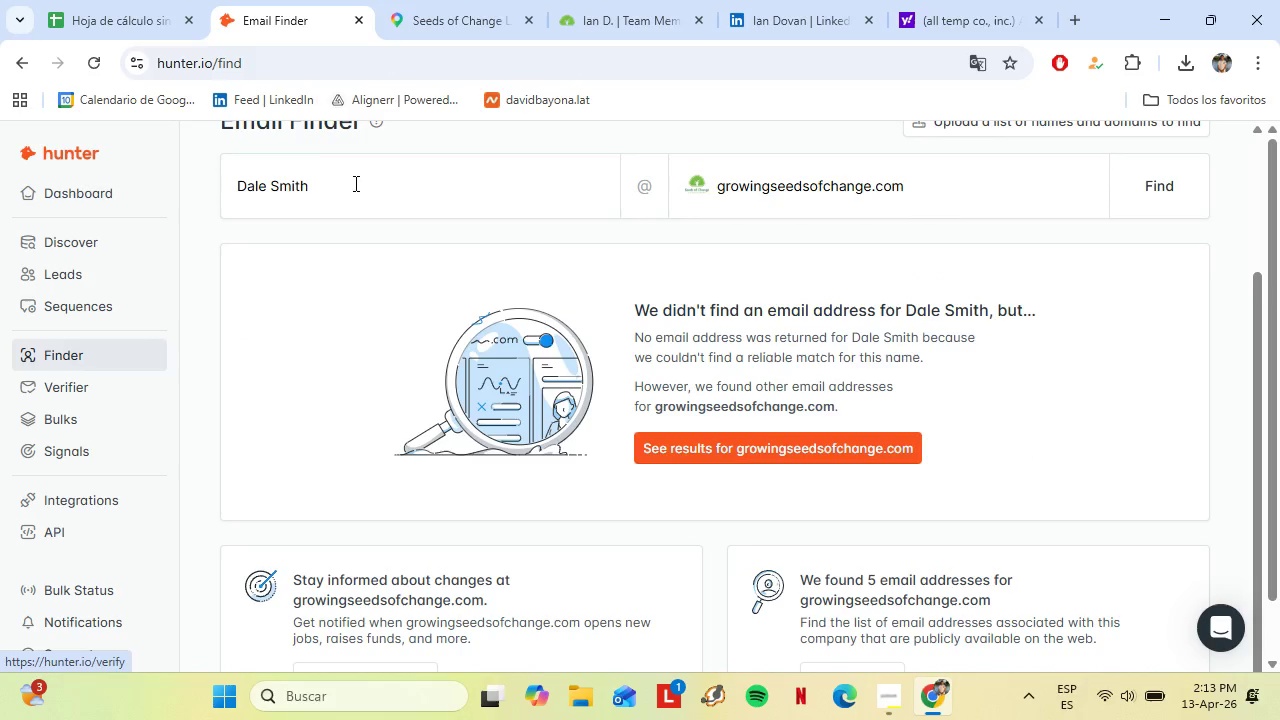 
left_click_drag(start_coordinate=[348, 182], to_coordinate=[225, 205])
 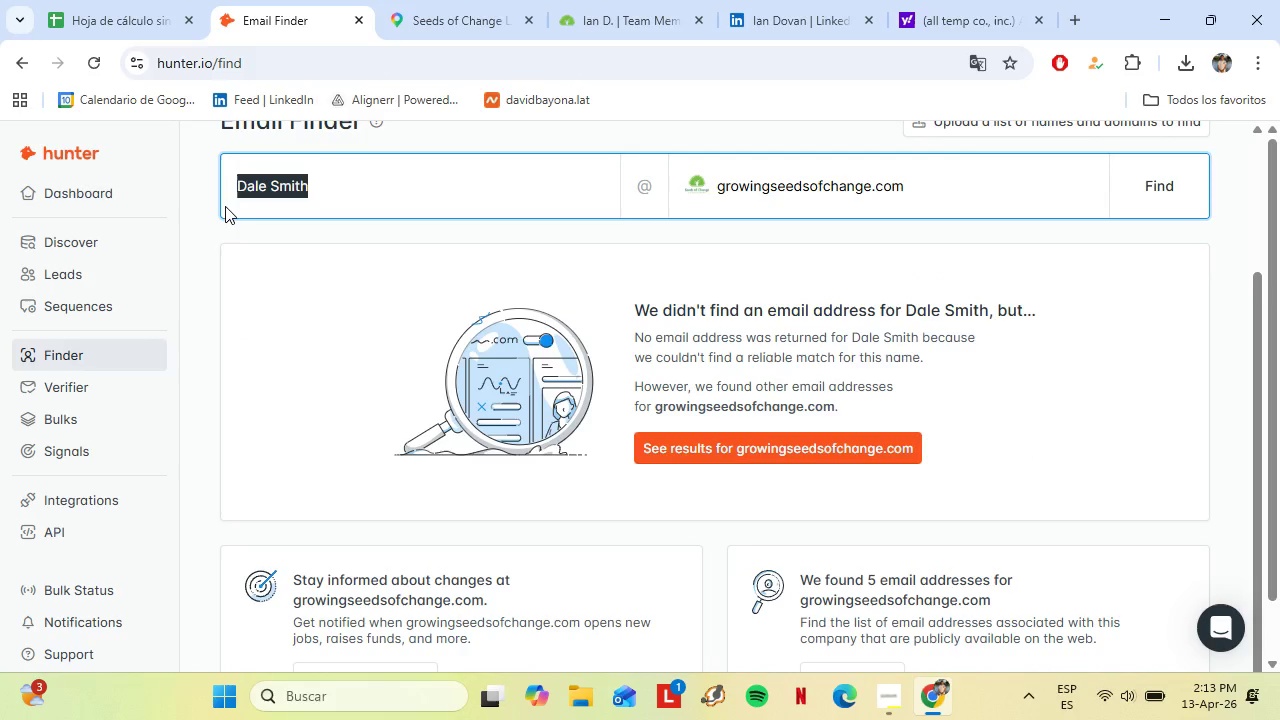 
type(Ian Dovan)
 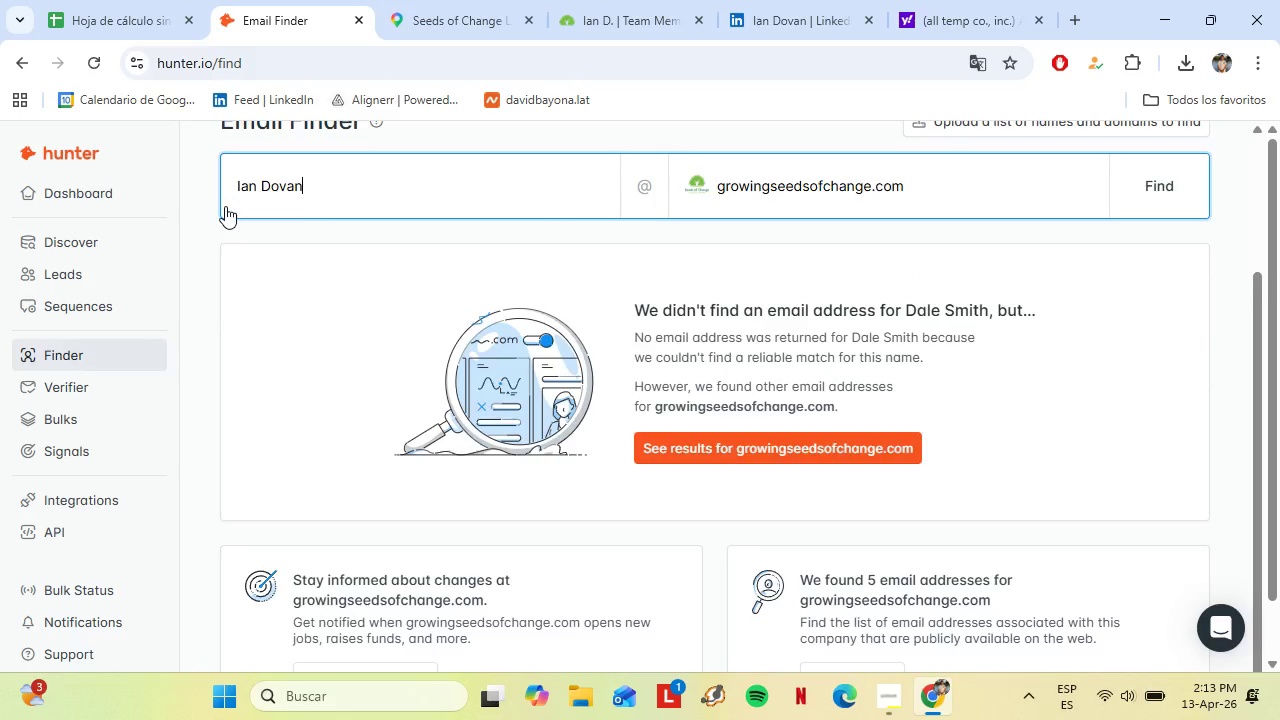 
 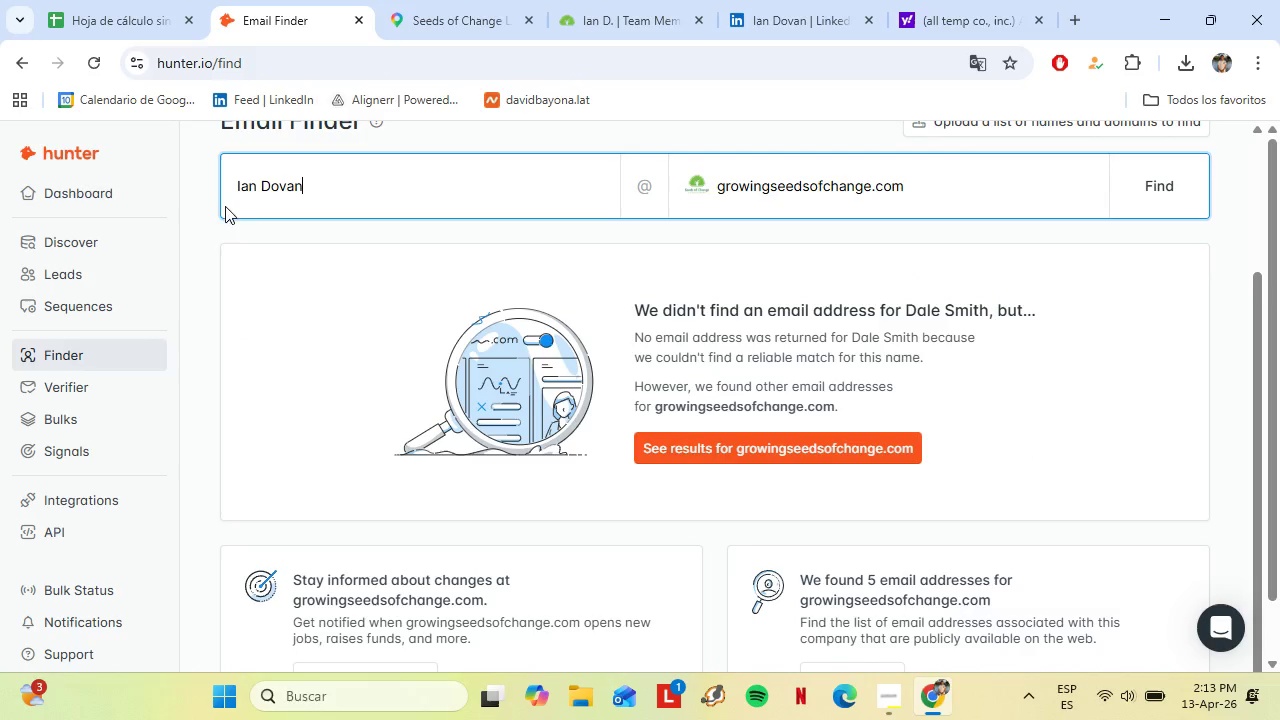 
key(Enter)
 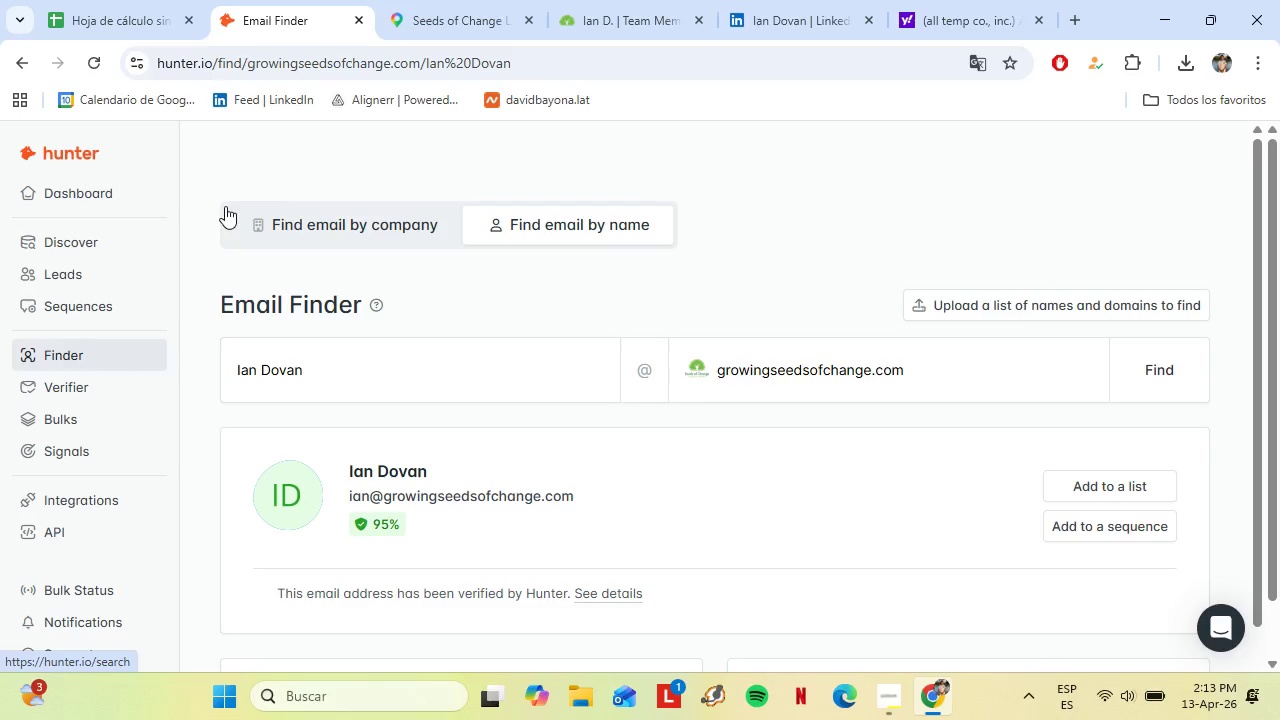 
wait(5.17)
 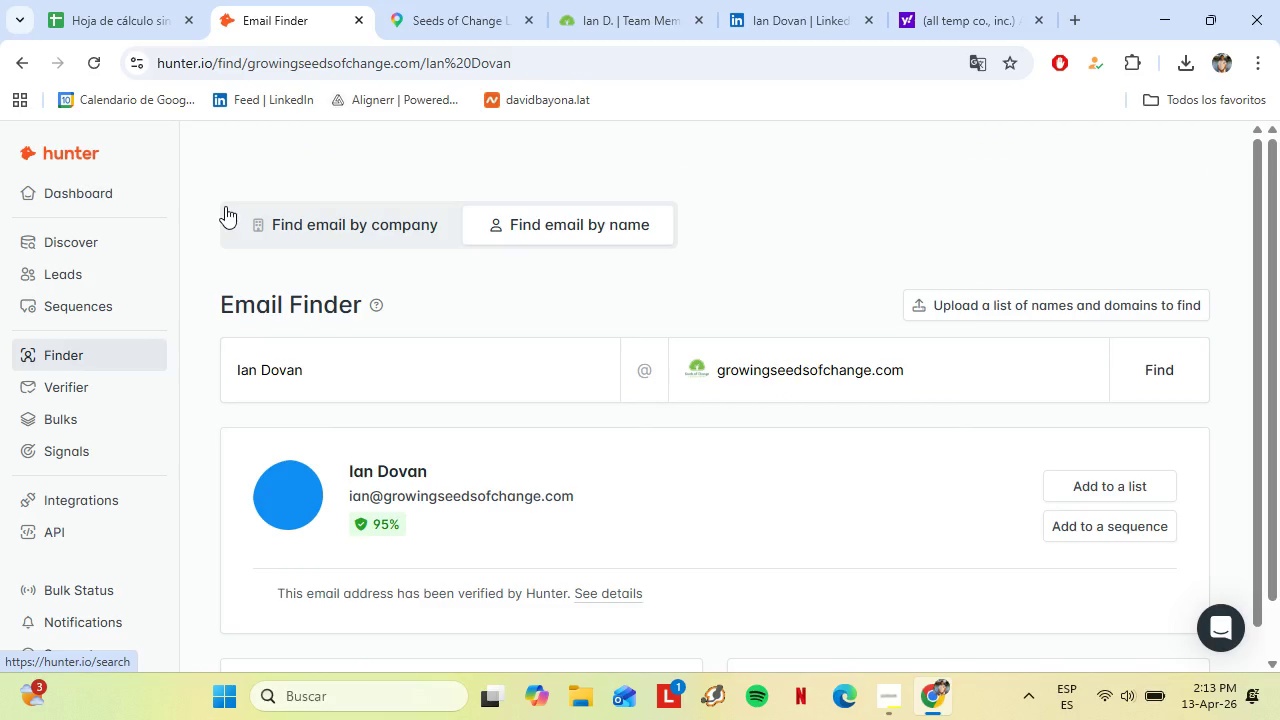 
left_click([381, 0])
 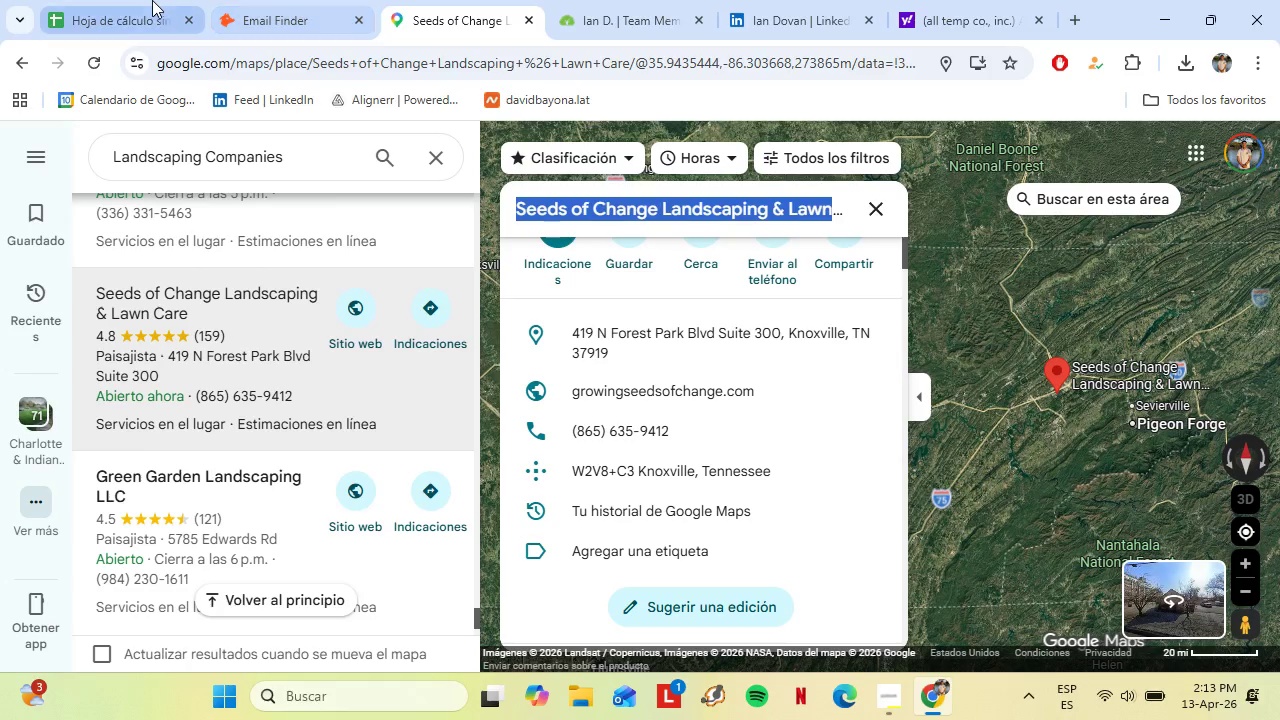 
left_click([148, 0])
 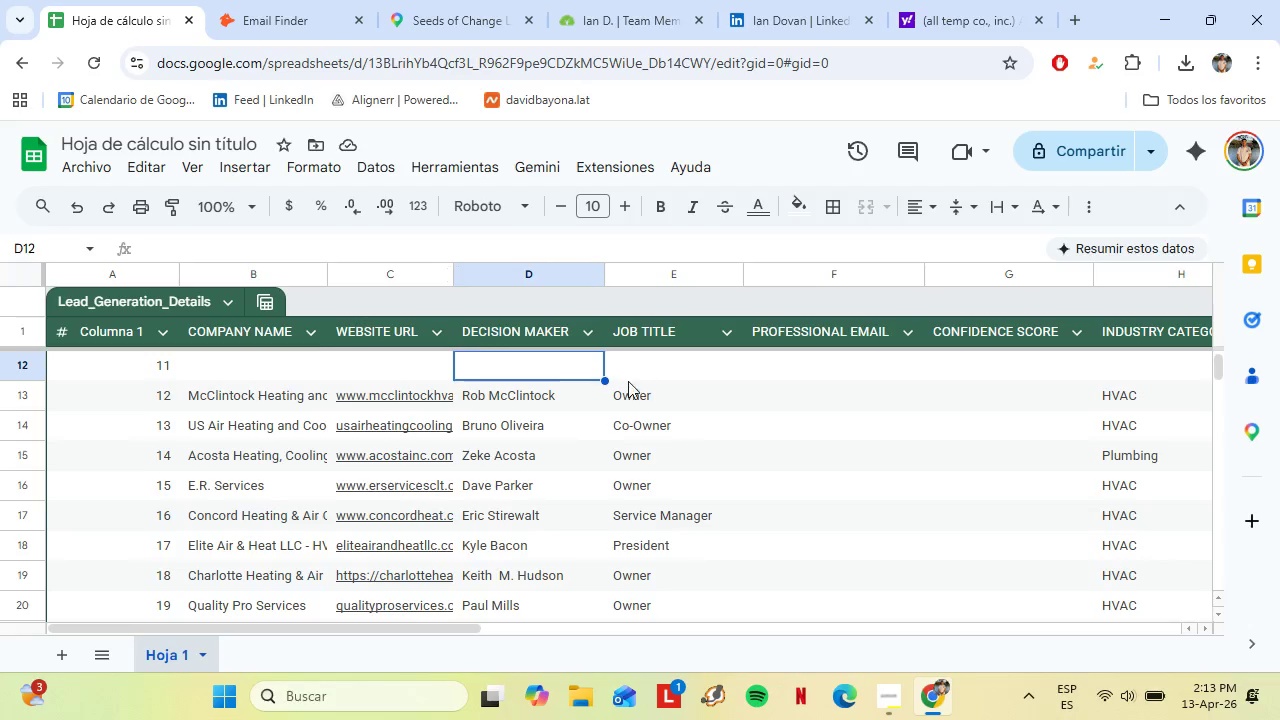 
scroll: coordinate [627, 381], scroll_direction: up, amount: 1.0
 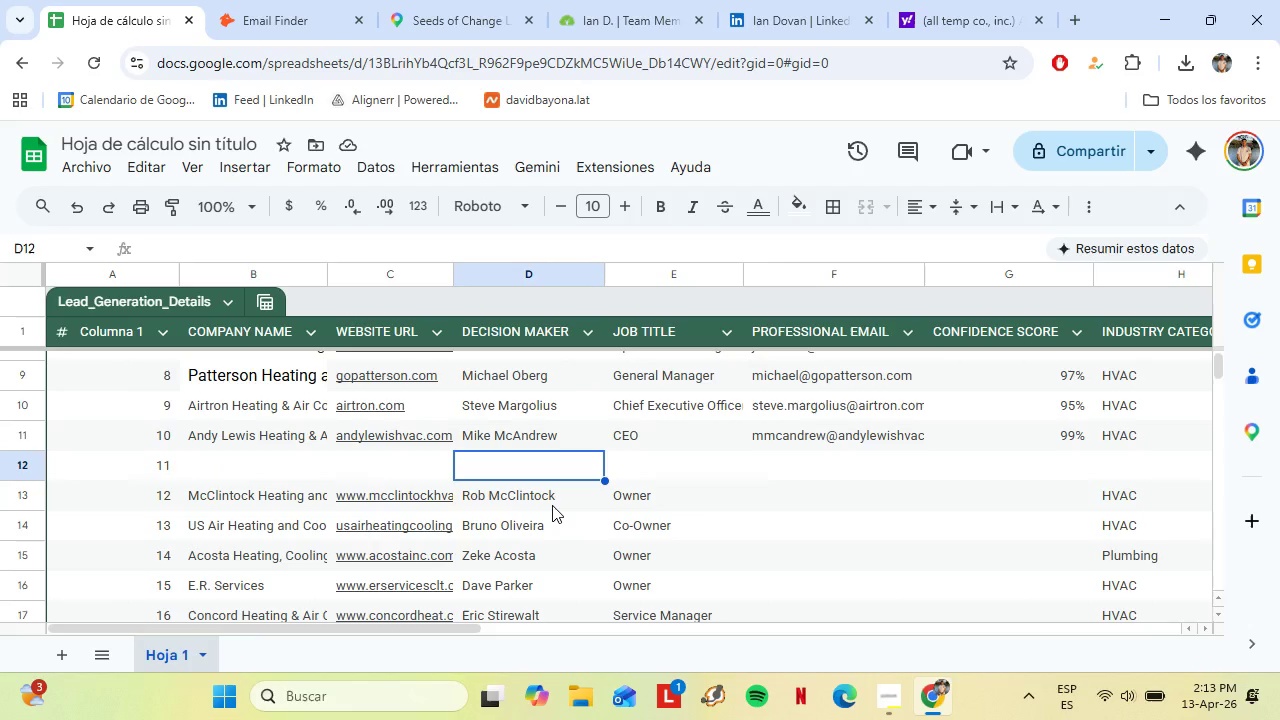 
type(Ian Dovan)
 